 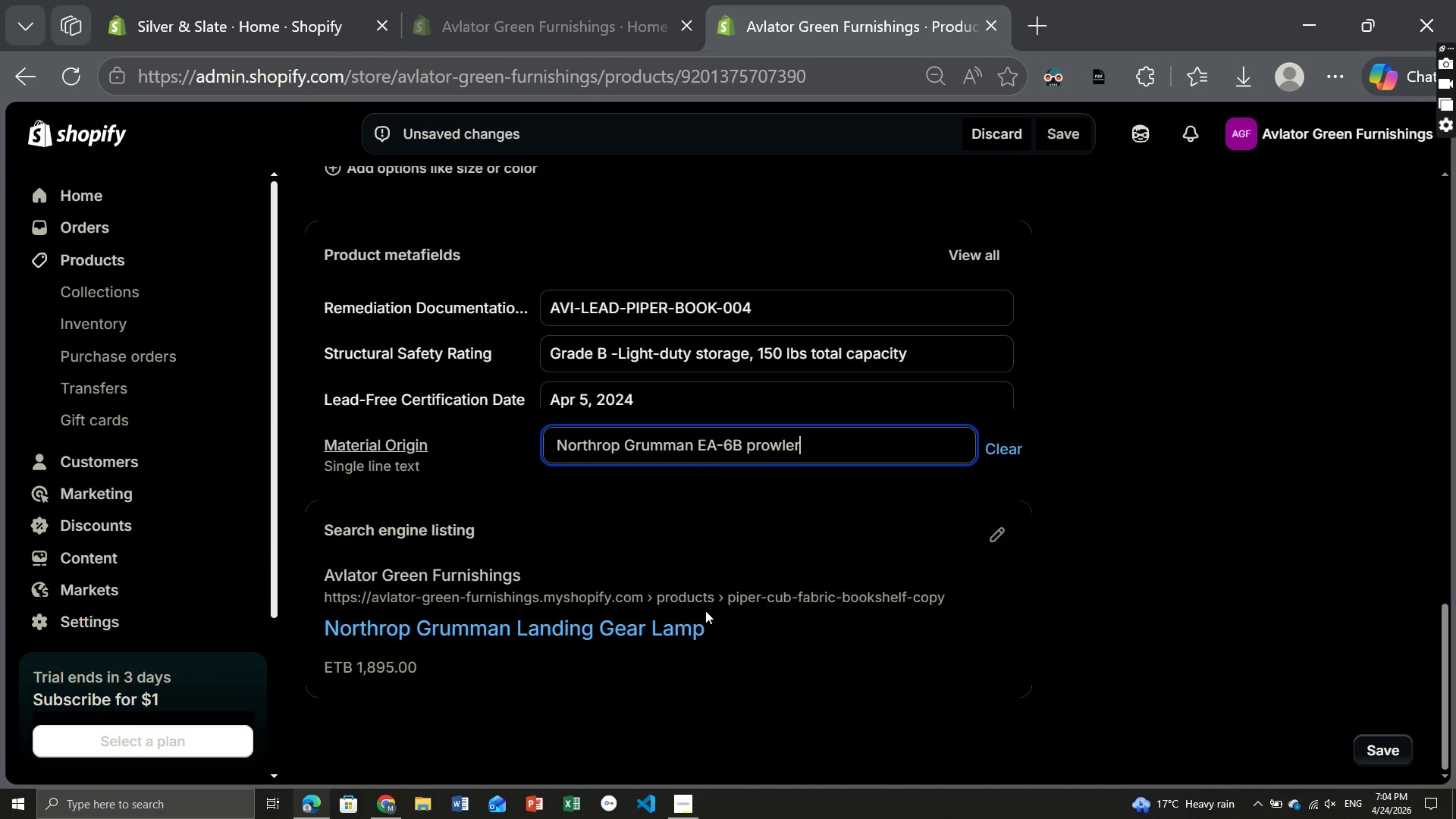 
type( (Tall)
key(Backspace)
key(Backspace)
type(il #N163857) - Nose gear oleostrut, Decommissioned 2020)
 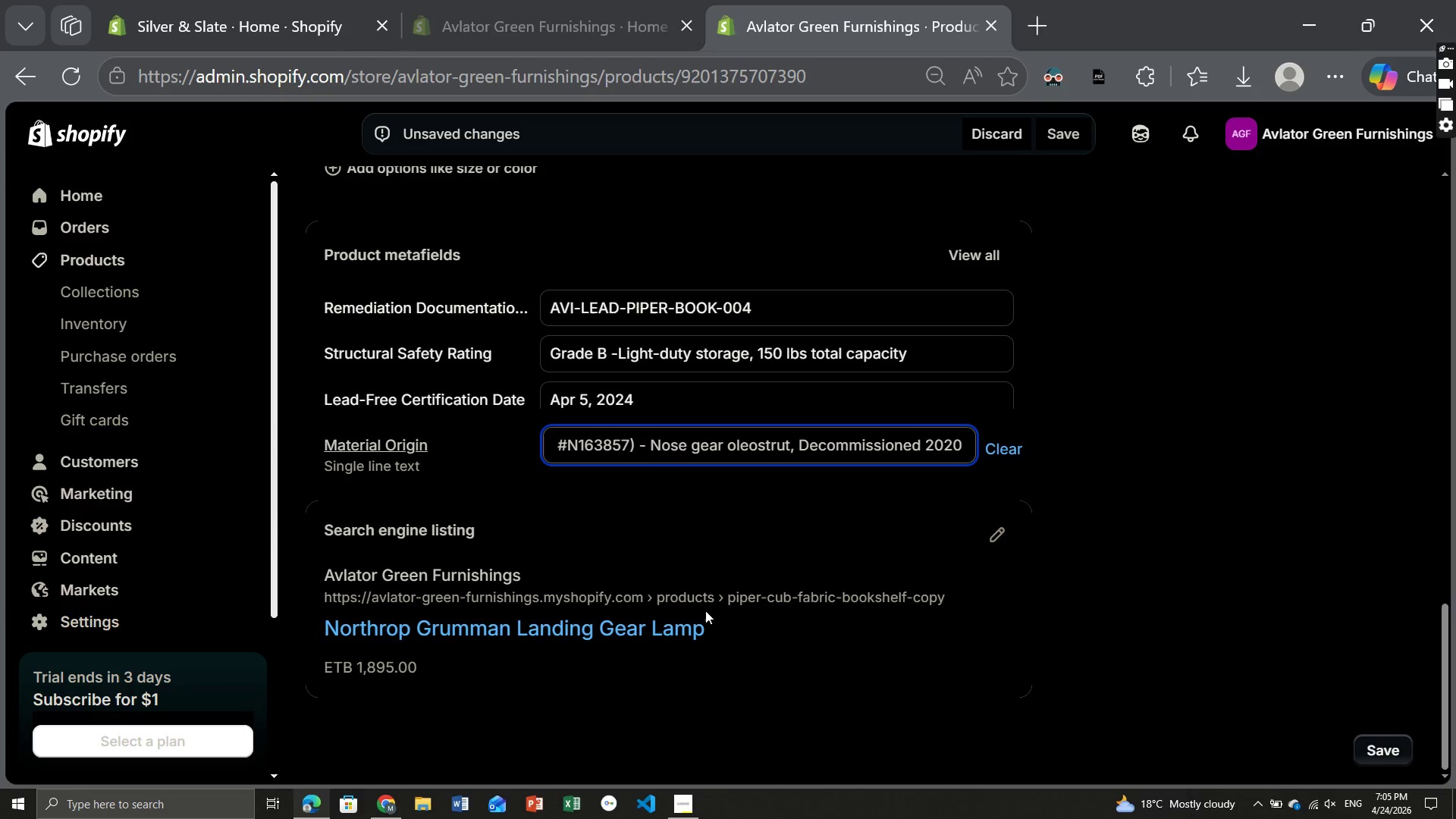 
left_click([654, 410])
 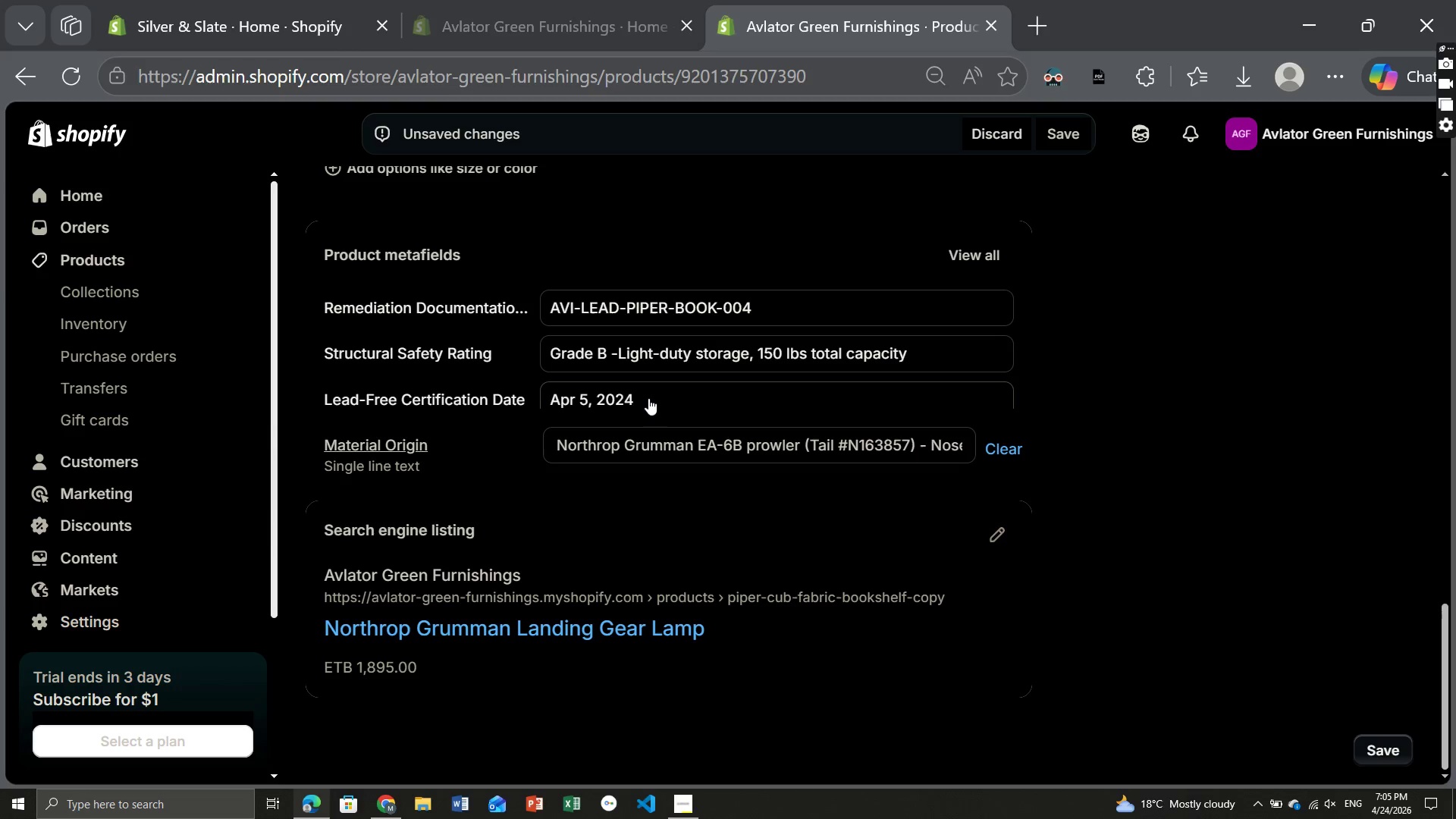 
left_click([648, 398])
 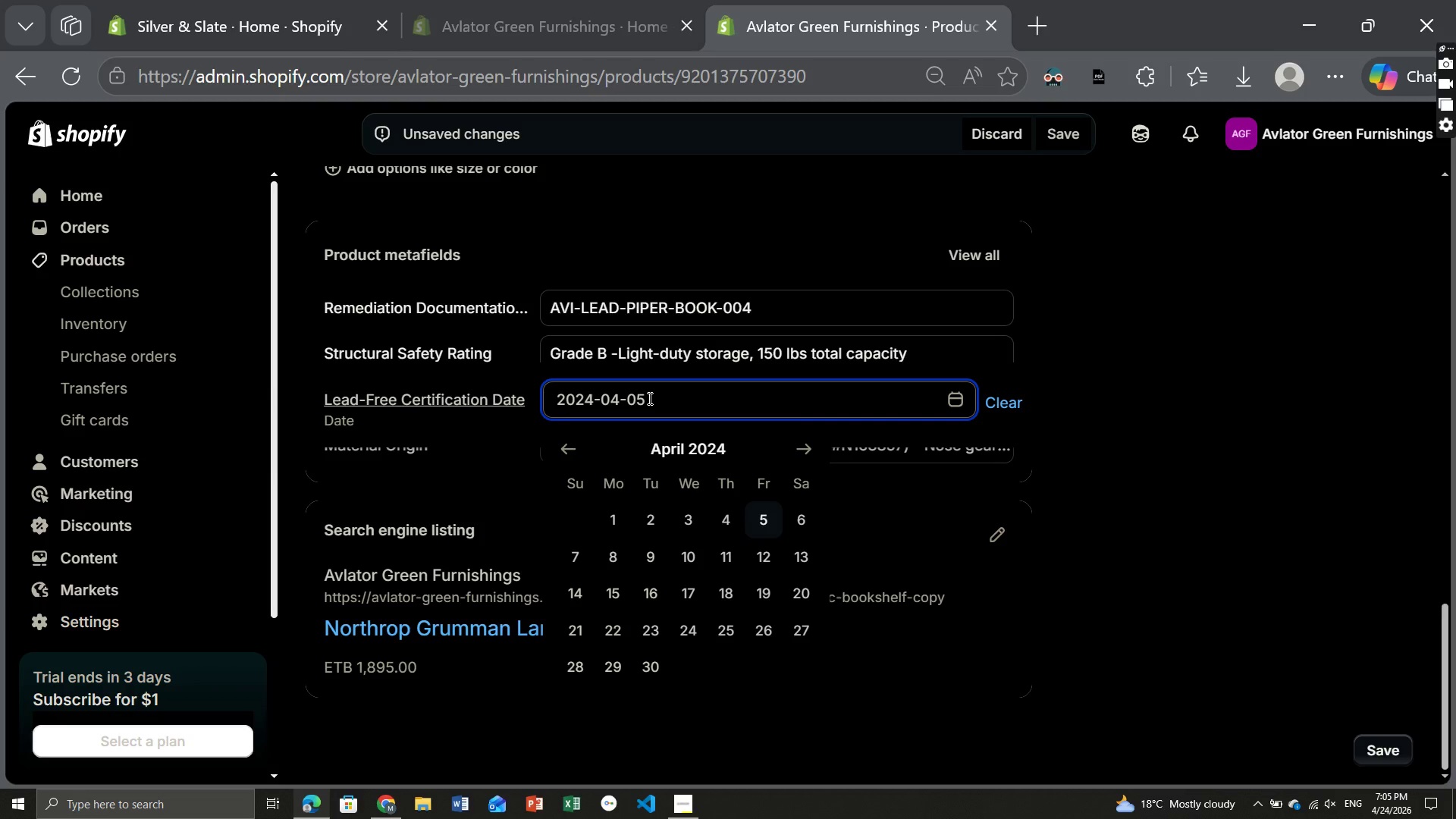 
hold_key(key=Backspace, duration=0.89)
 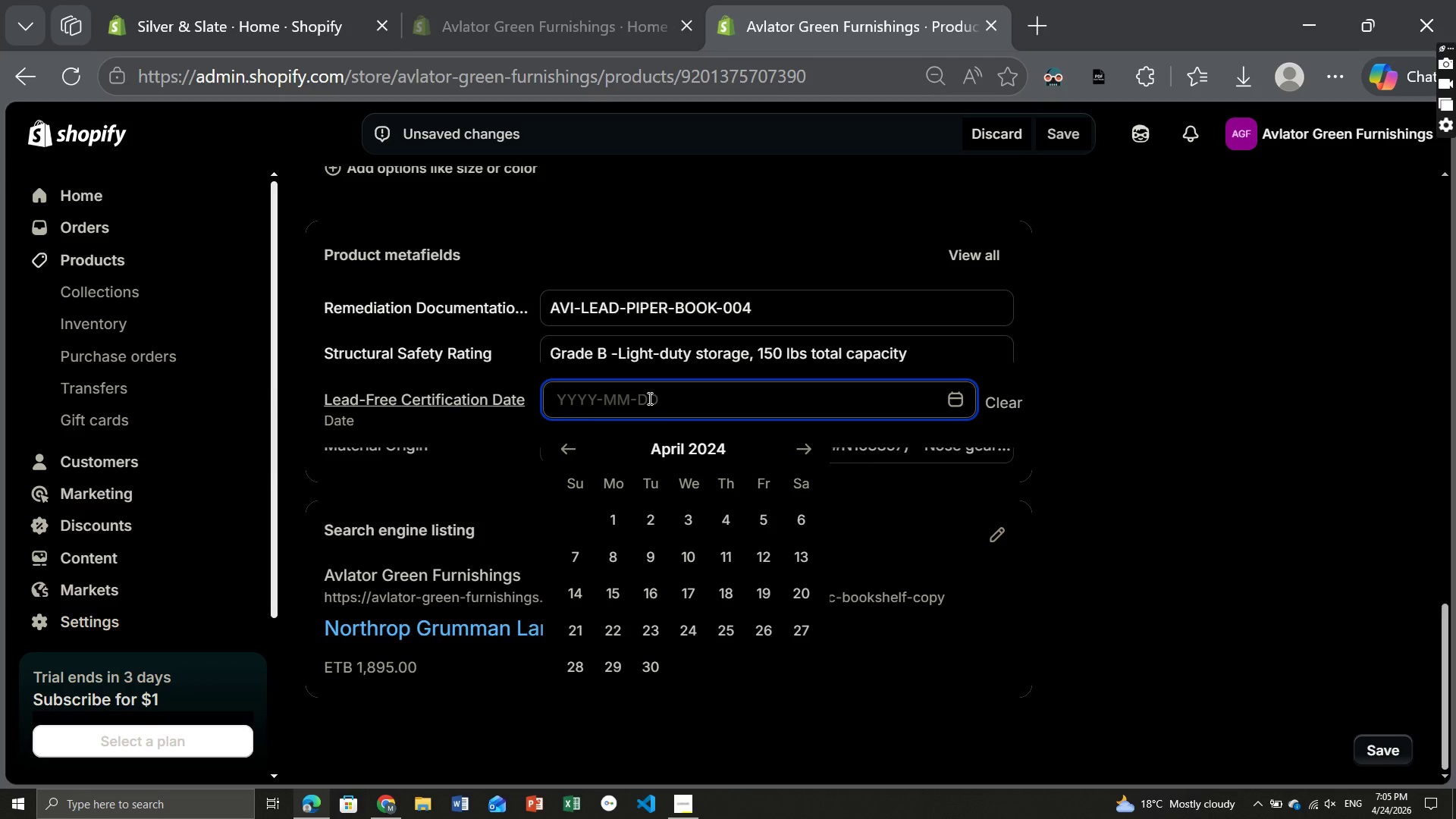 
type(2024-03-28)
 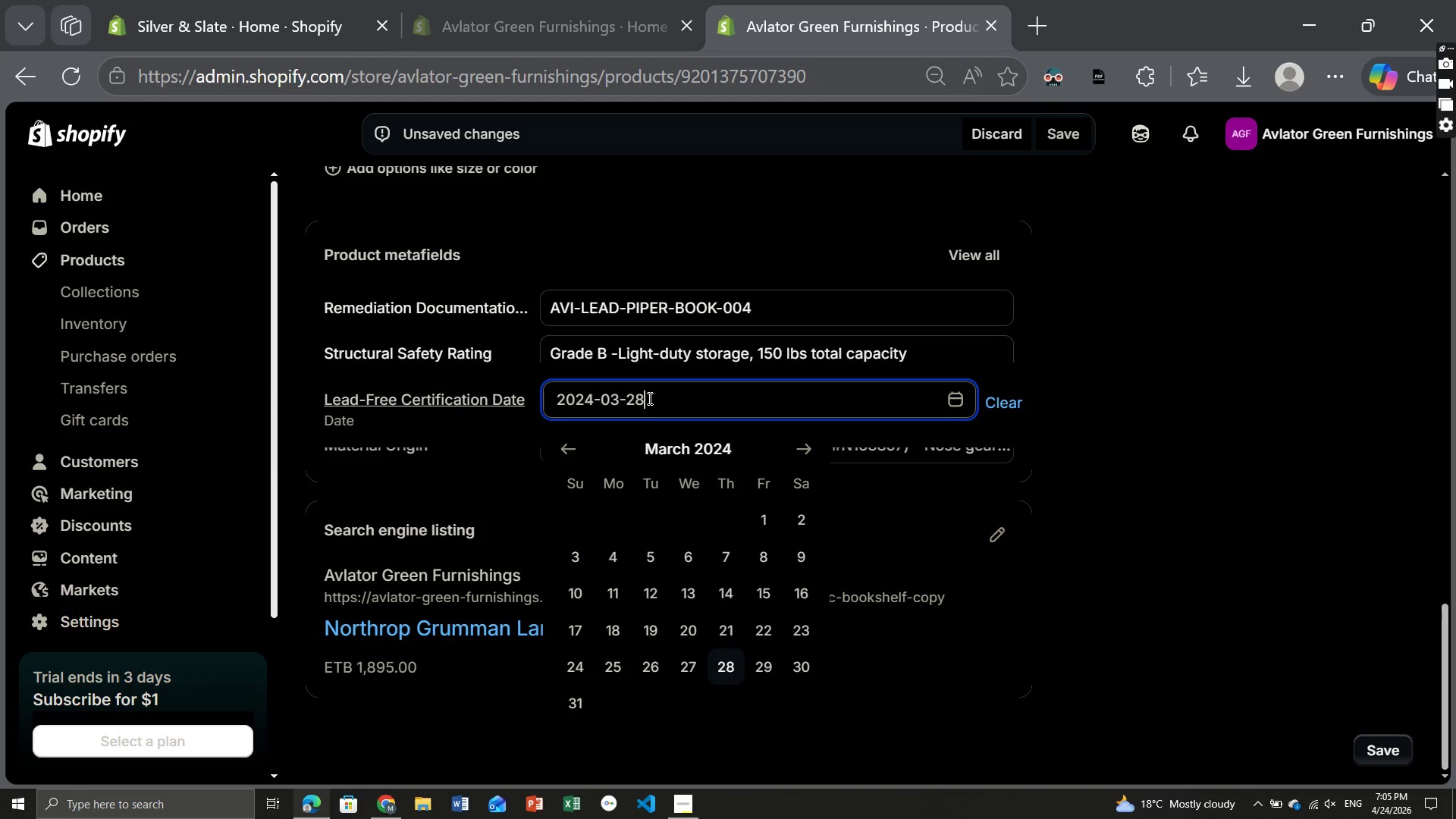 
key(Enter)
 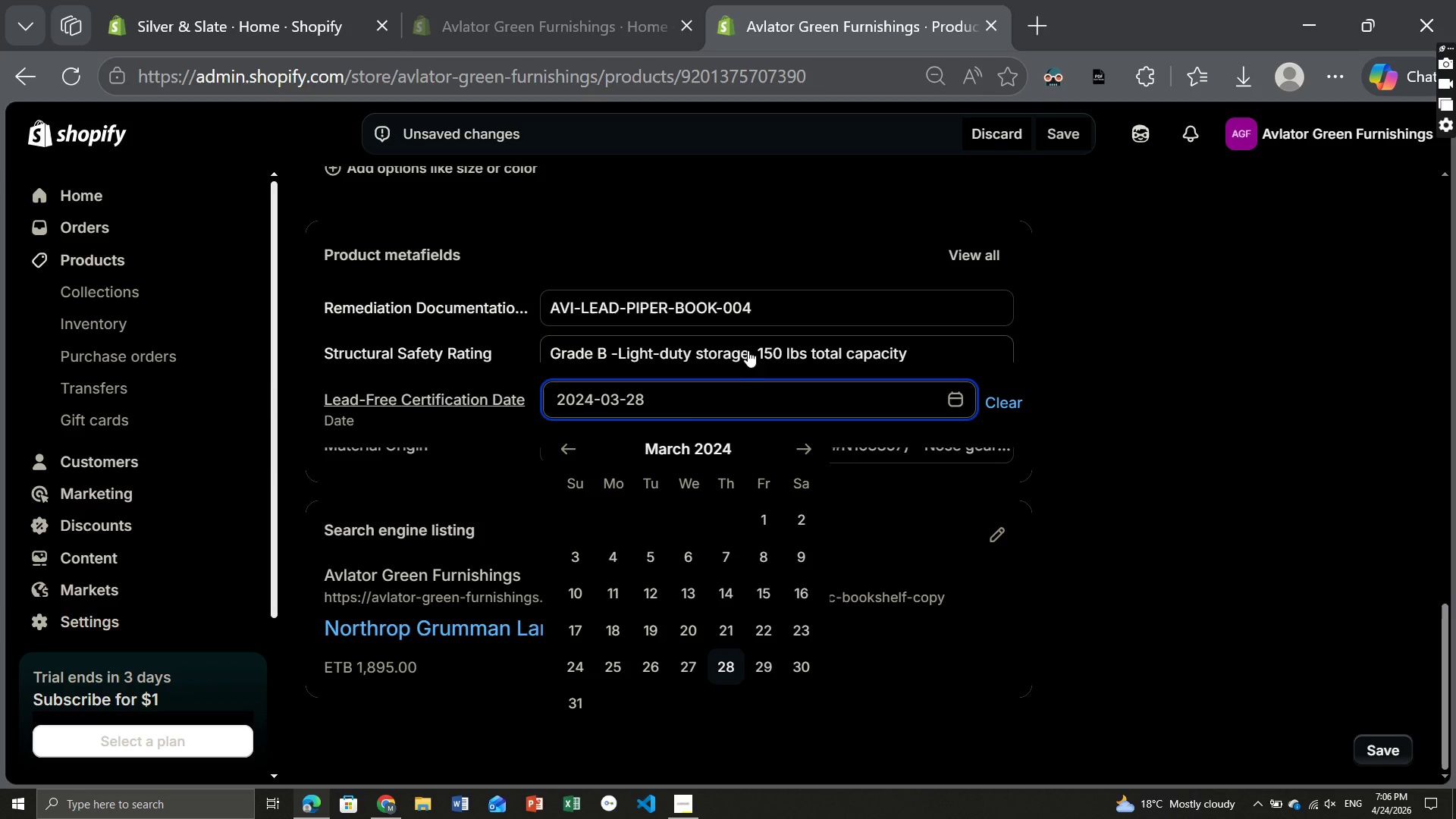 
left_click([748, 350])
 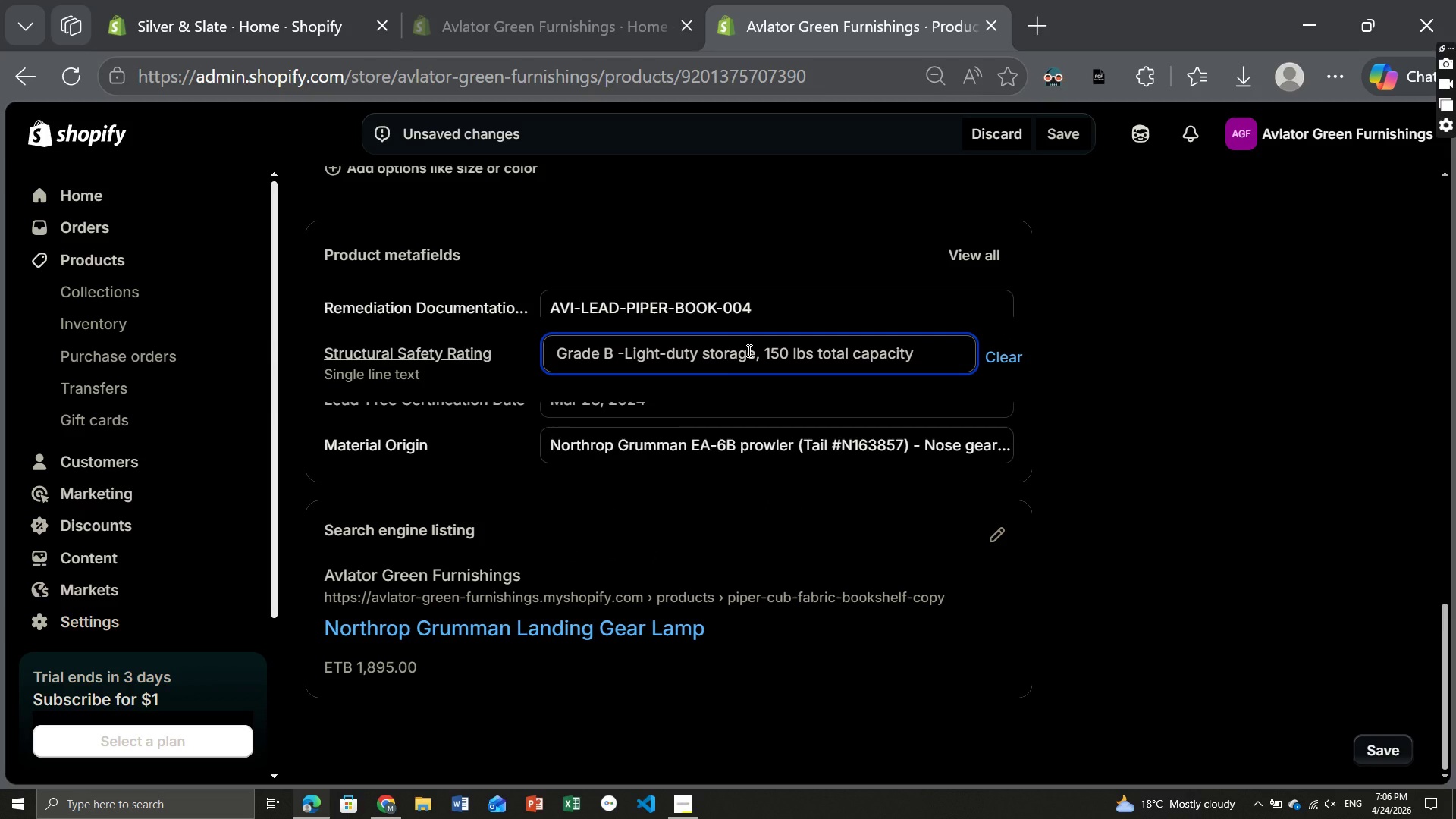 
key(Control+A)
 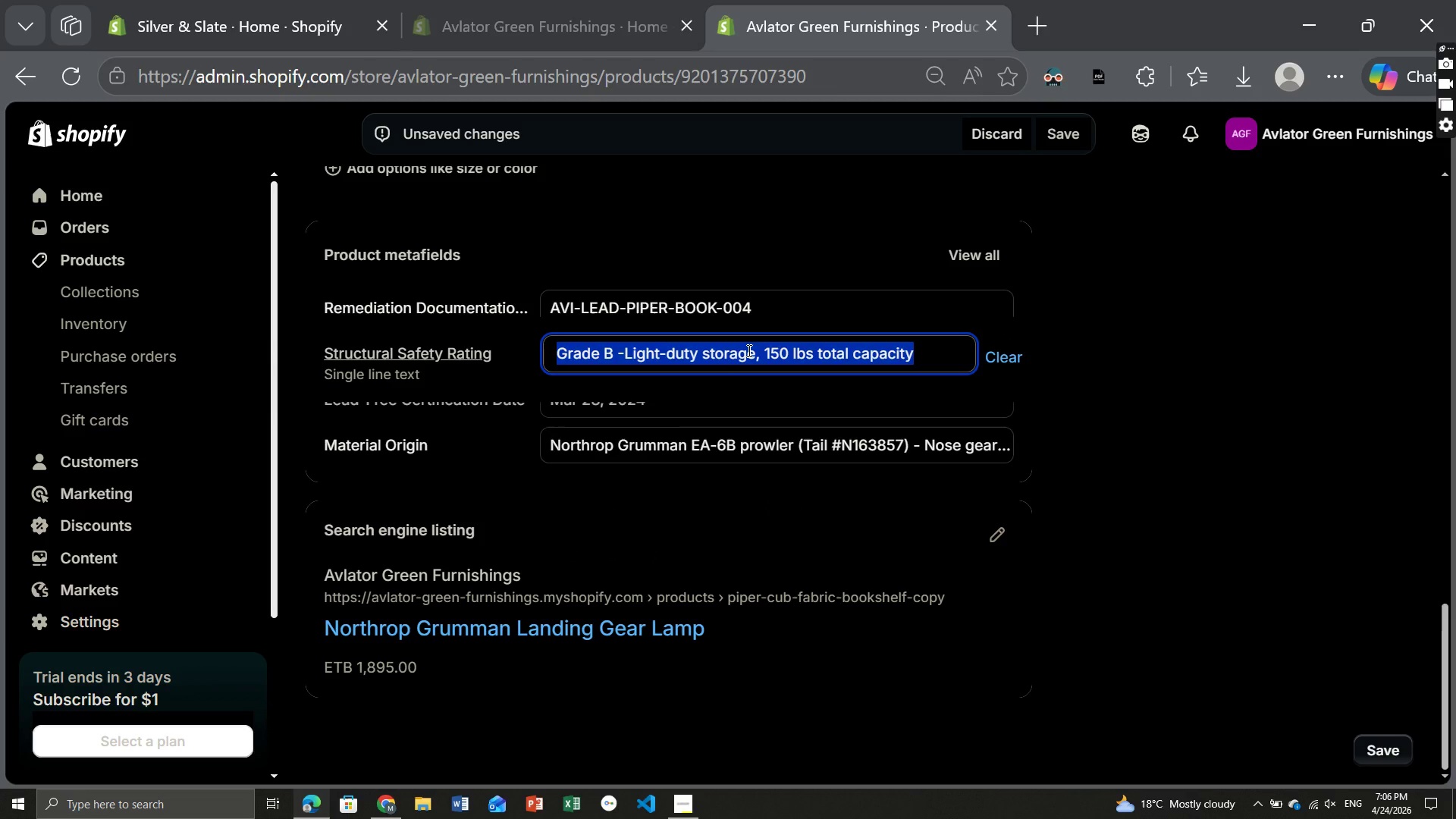 
key(Backspace)
type(Grade A - Lamp)
 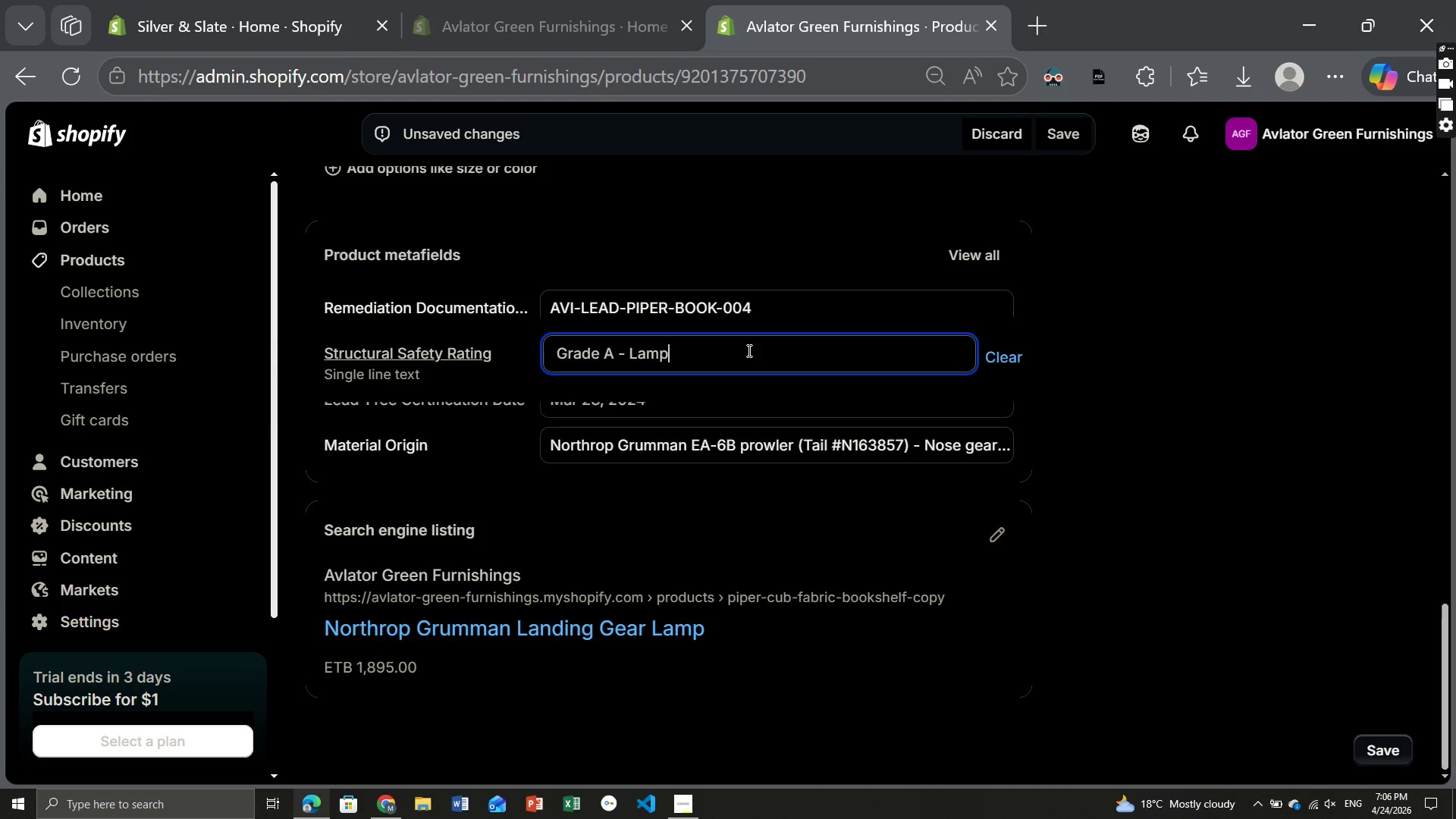 
type( assembly only, electri)
key(Backspace)
type(onics are new, load-bearing base: 200 lbs)
 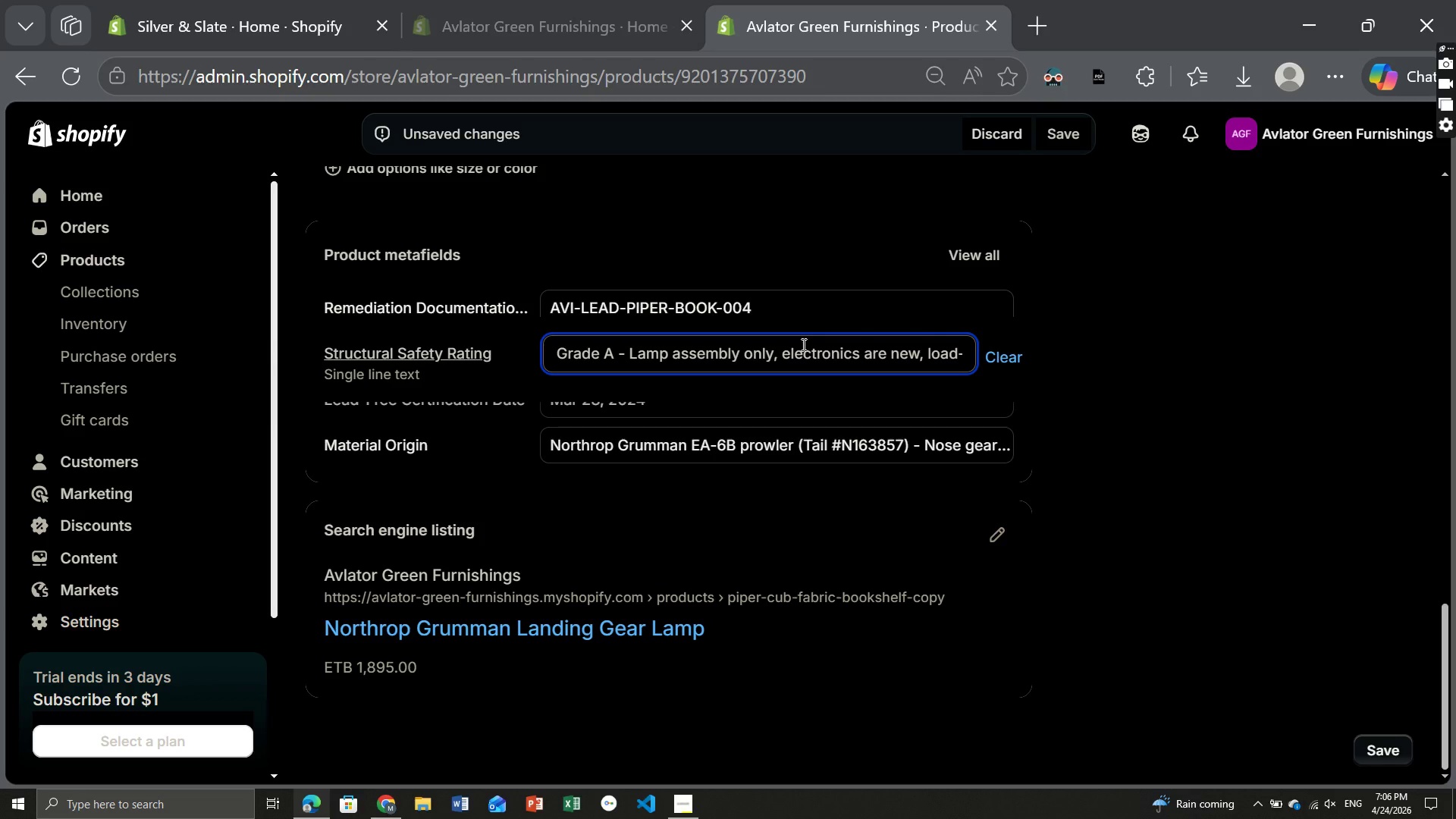 
wait(5.59)
 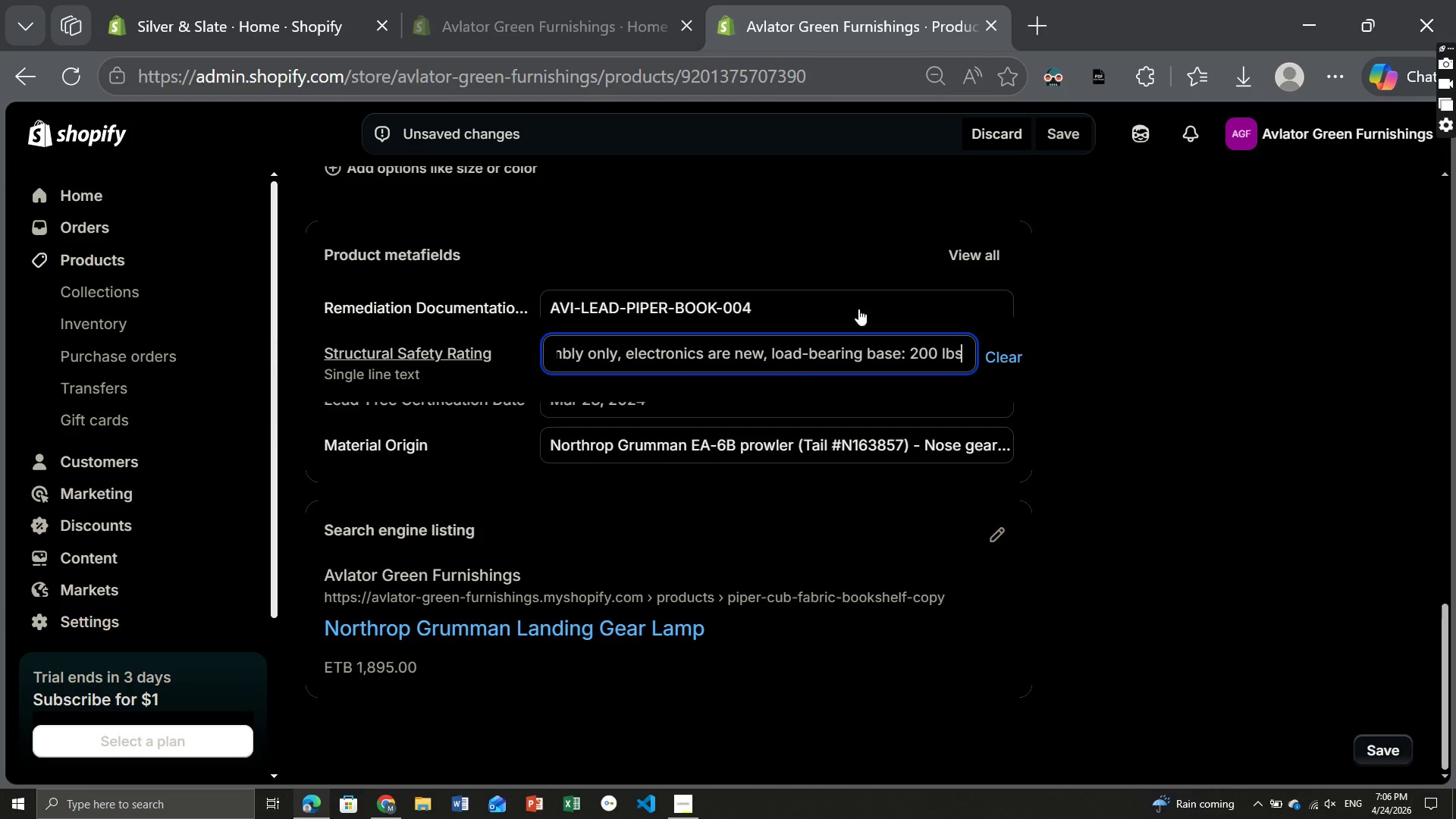 
left_click([783, 307])
 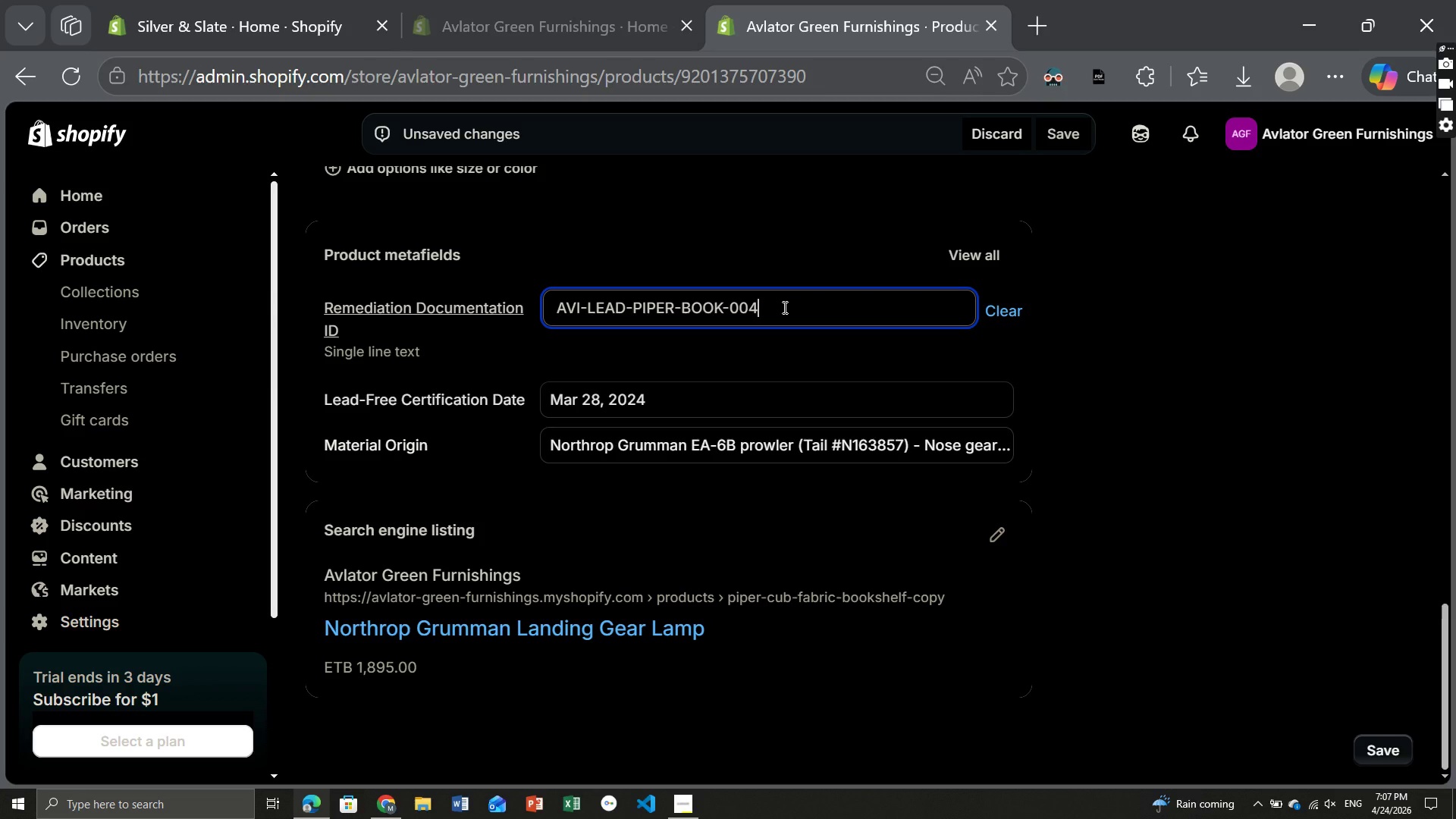 
key(Control+ControlLeft)
 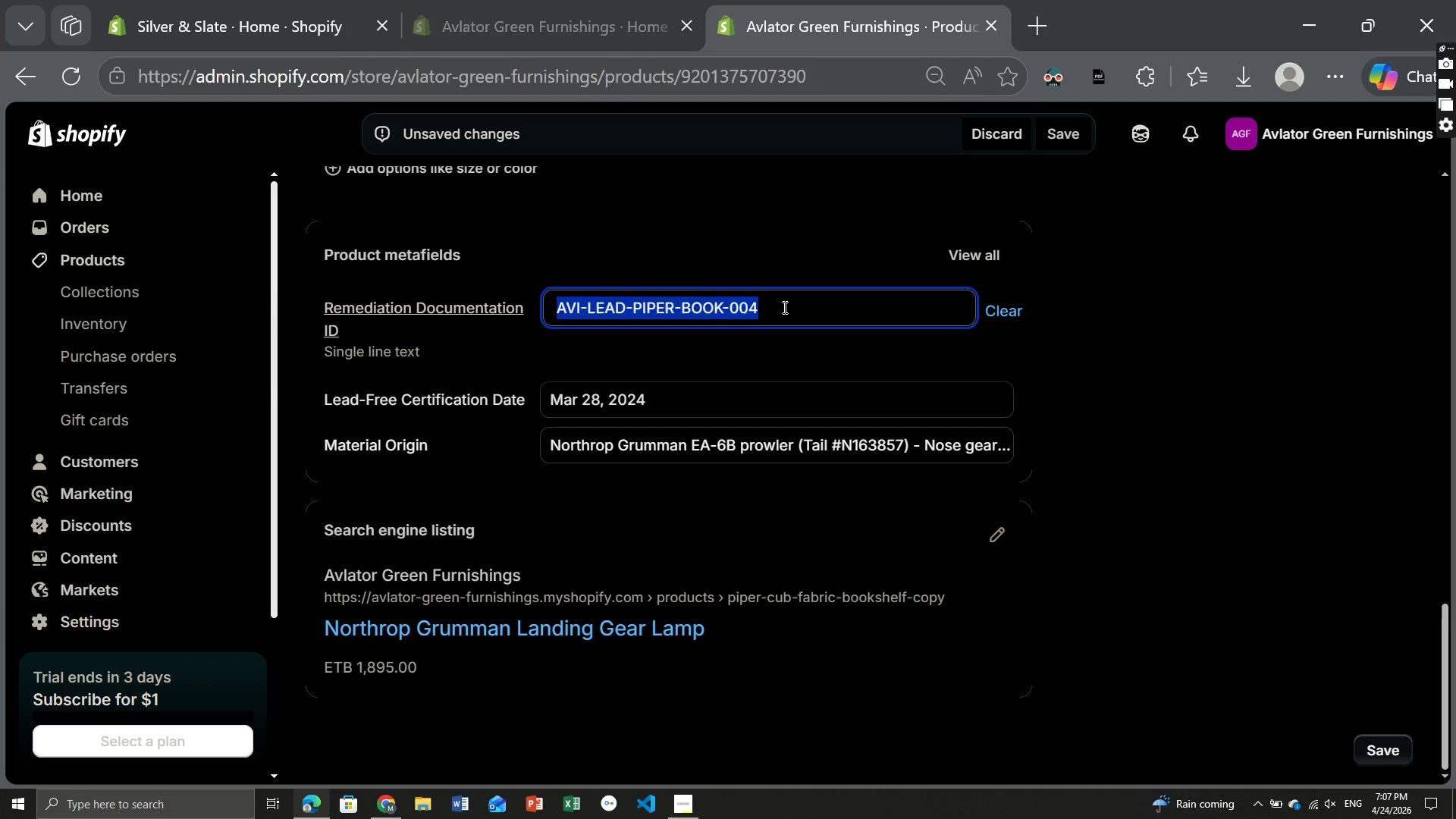 
key(Control+A)
 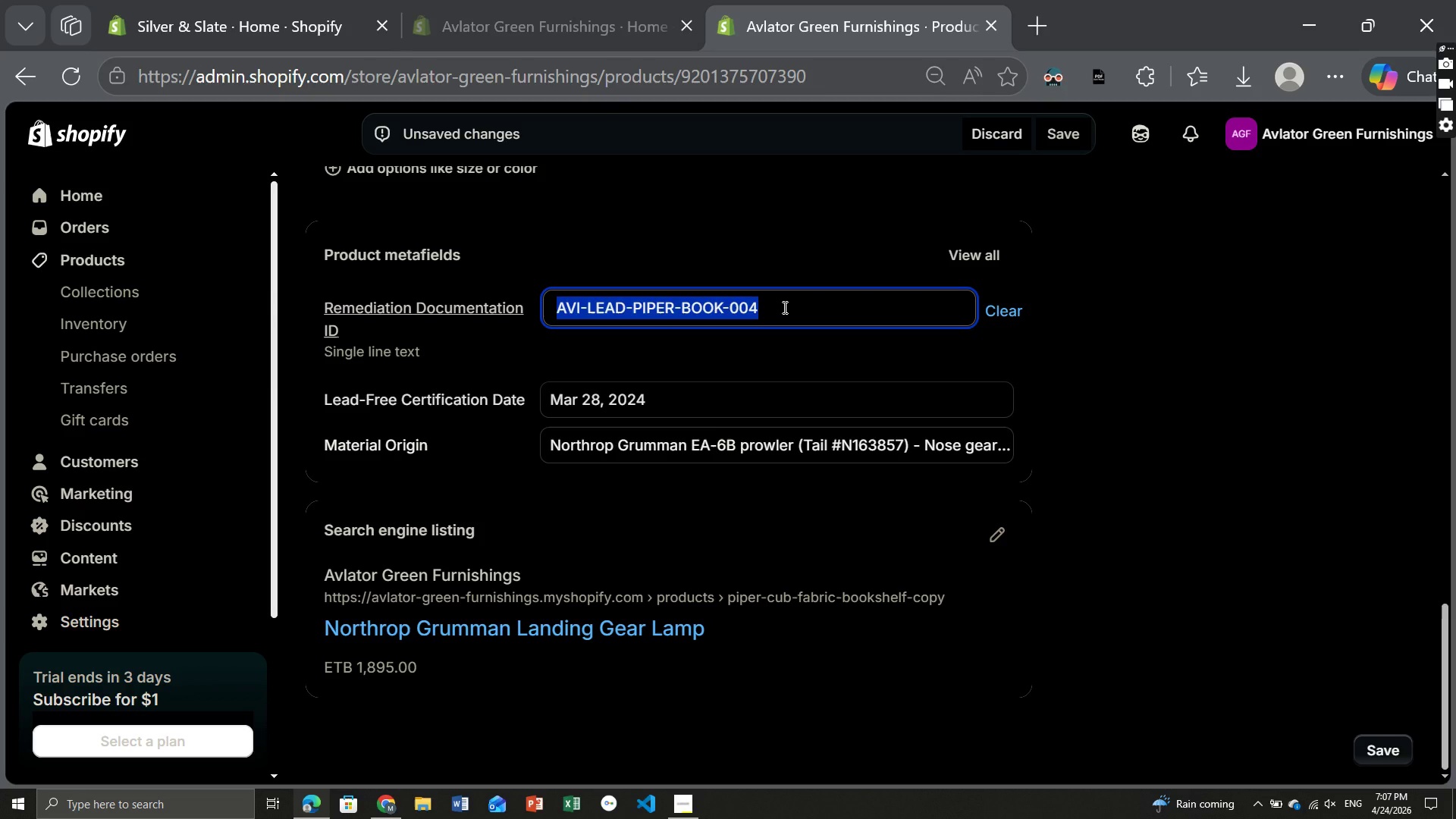 
key(Backspace)
 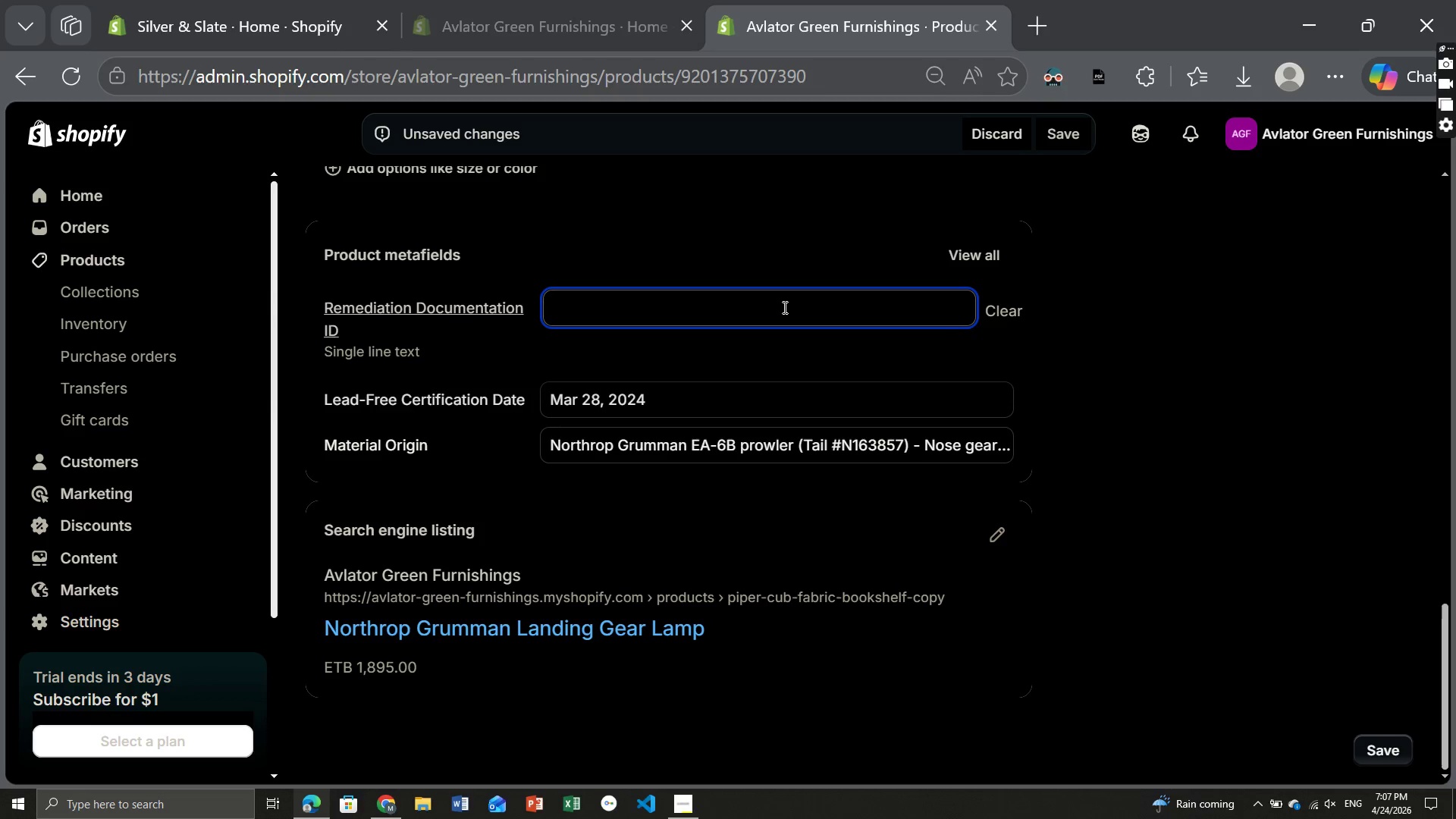 
wait(13.16)
 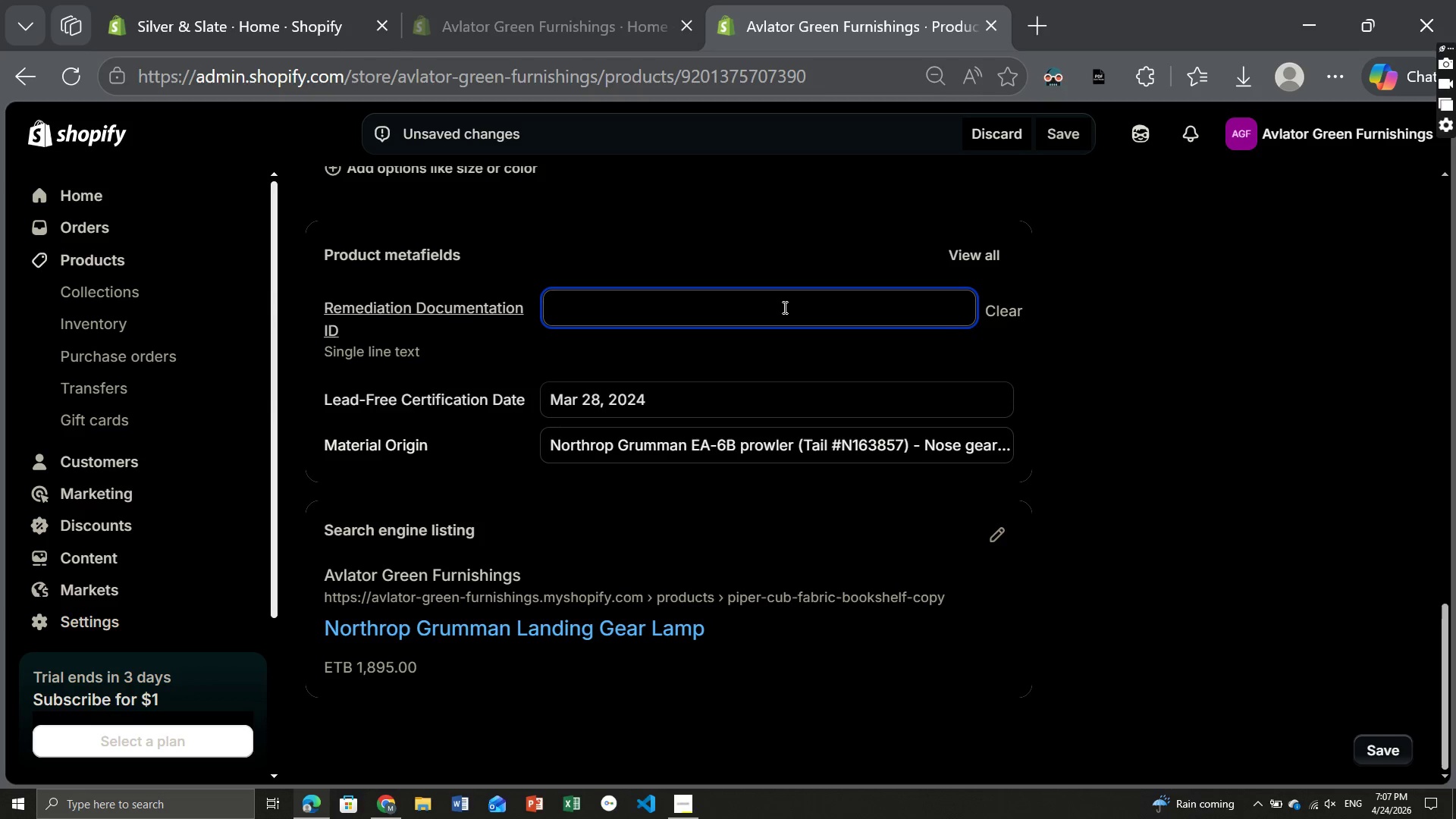 
key(Control+ControlLeft)
 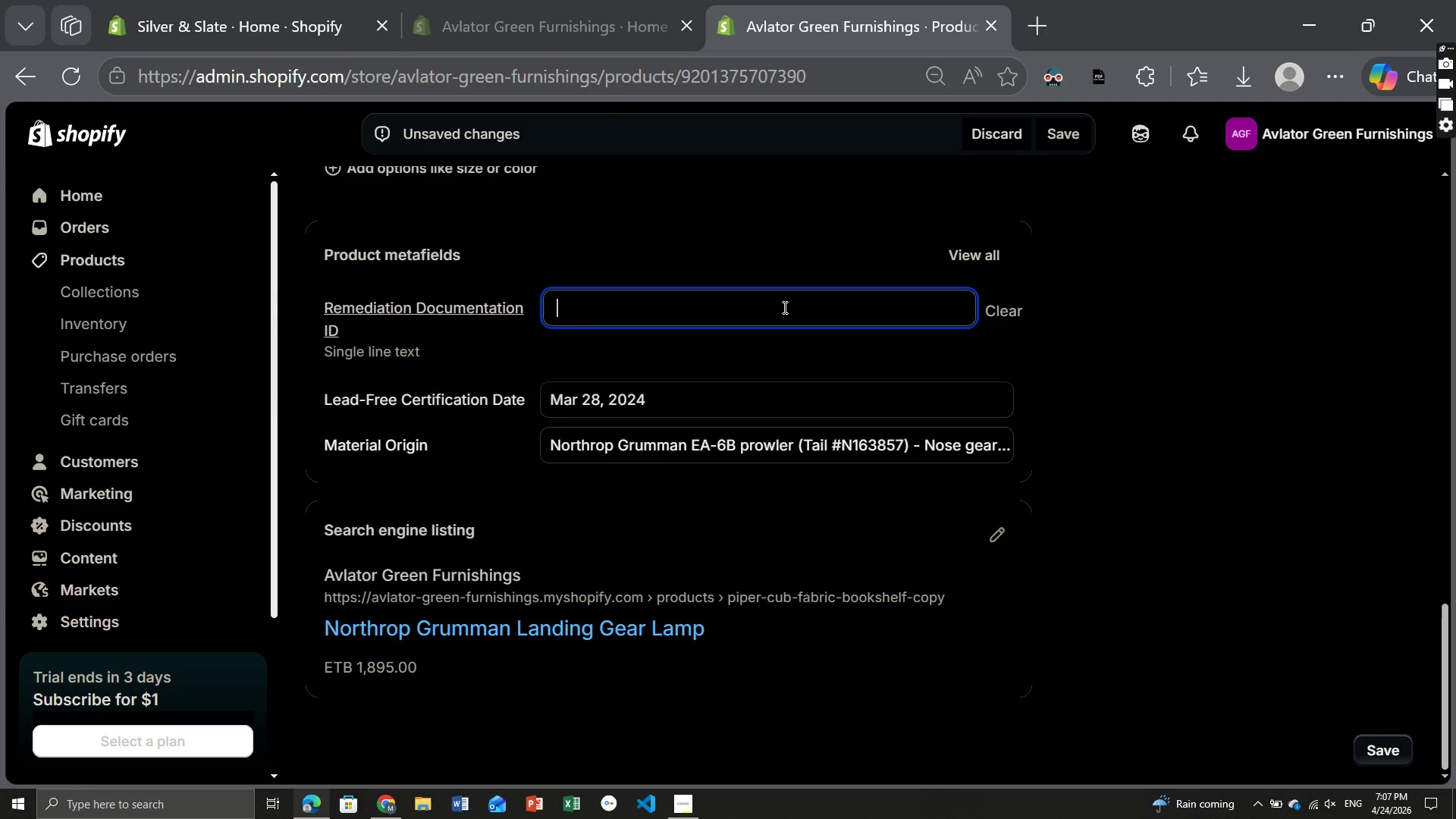 
key(Control+Z)
 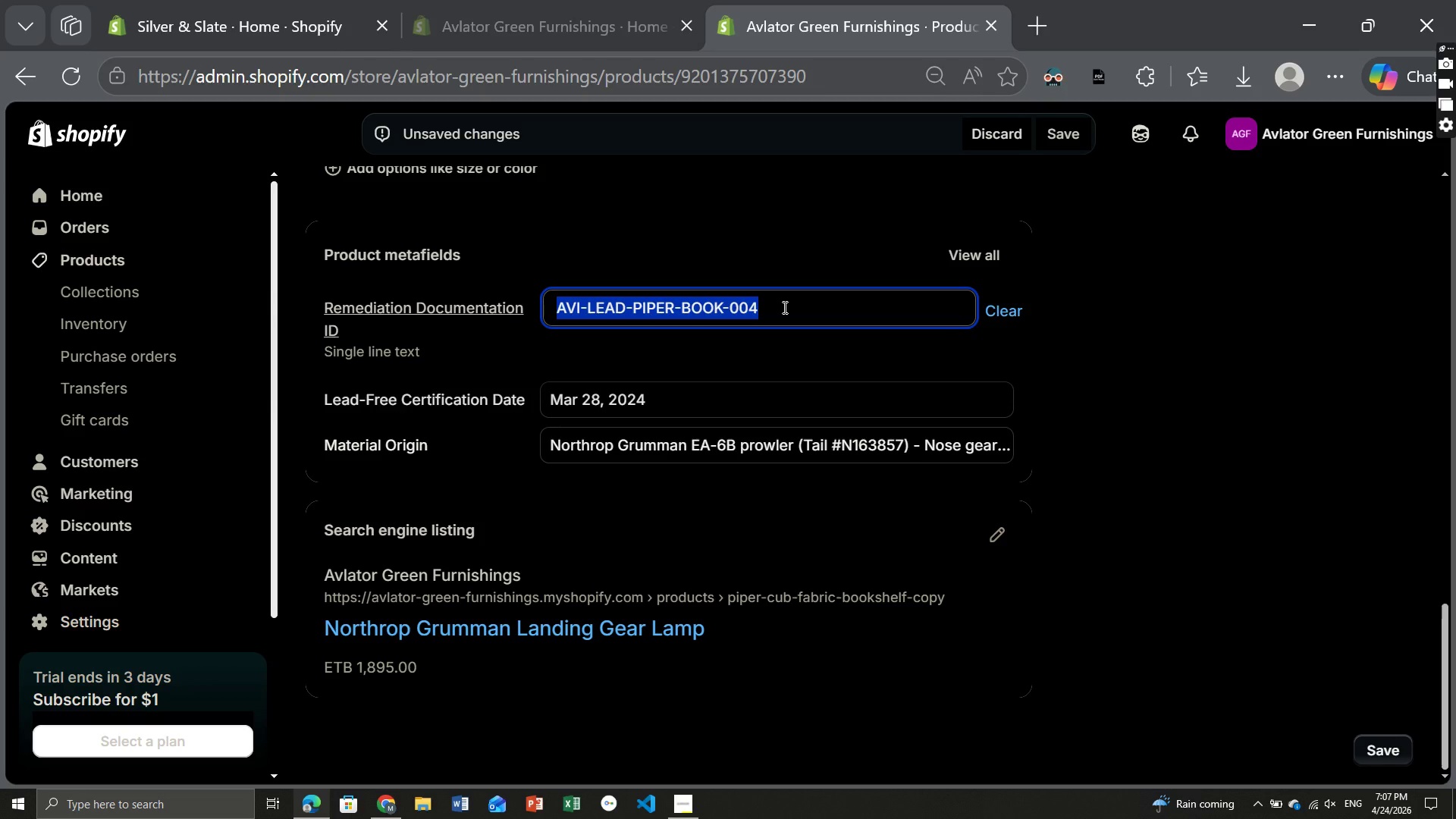 
left_click([783, 307])
 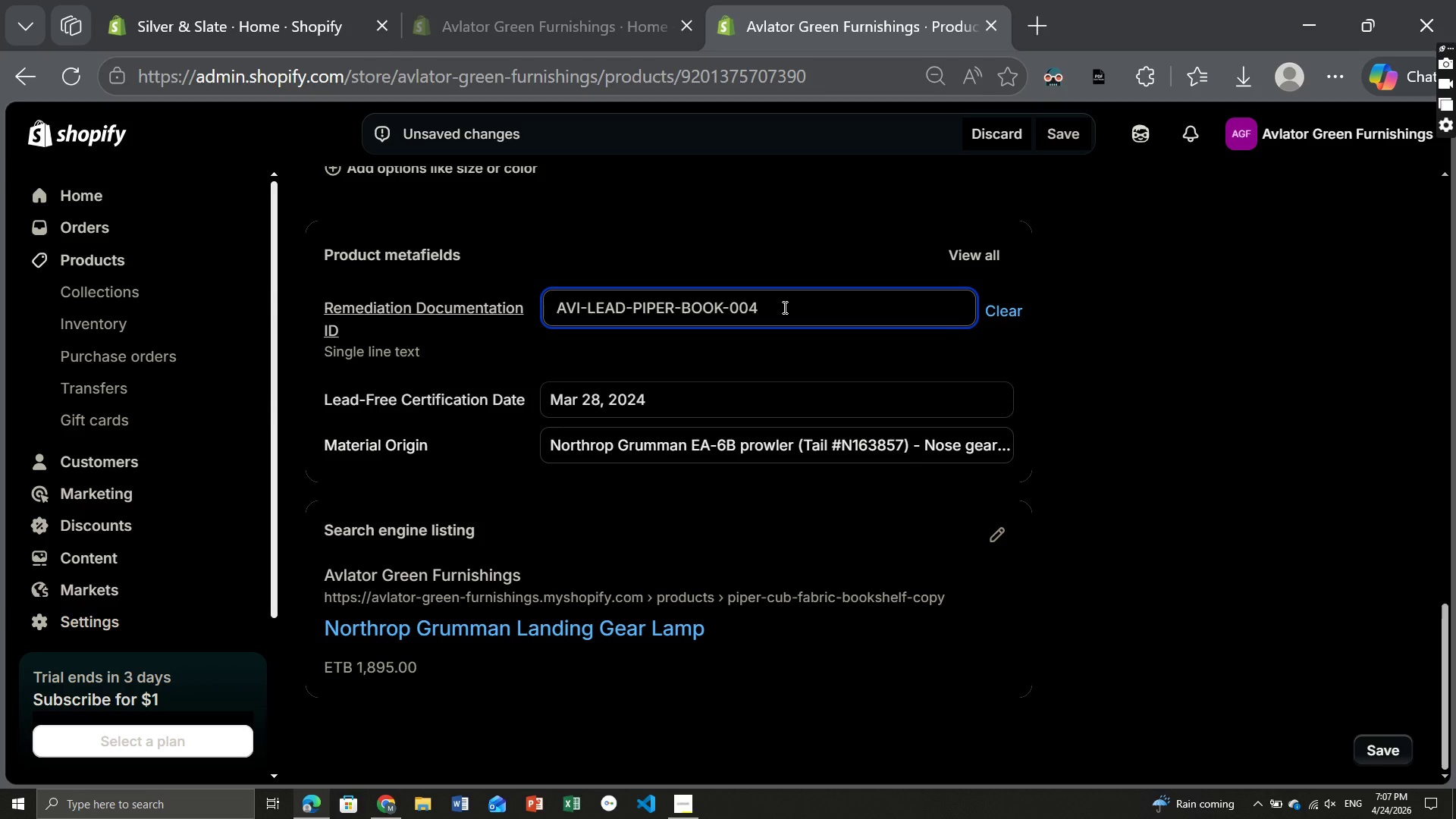 
key(Backspace)
 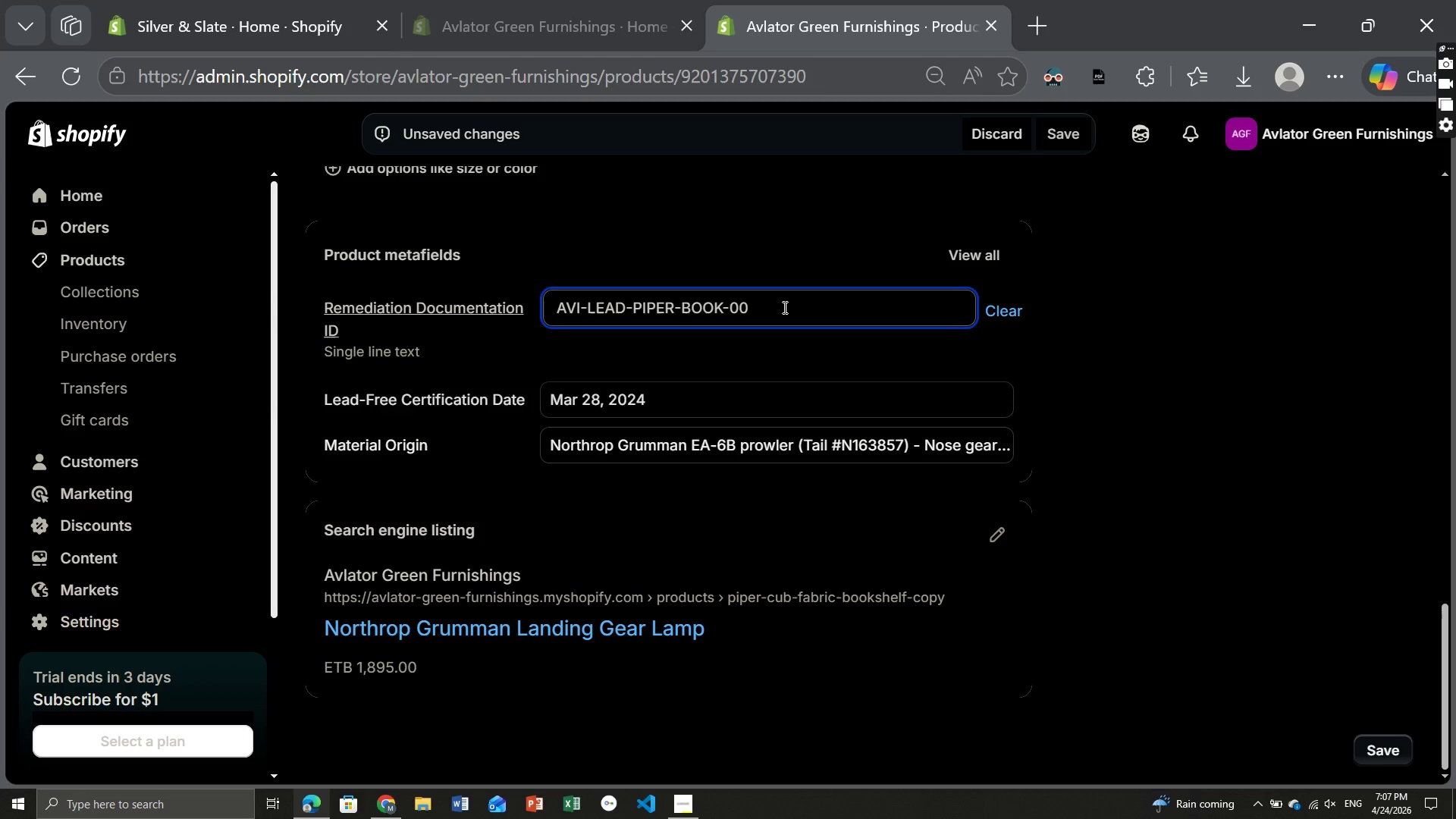 
key(5)
 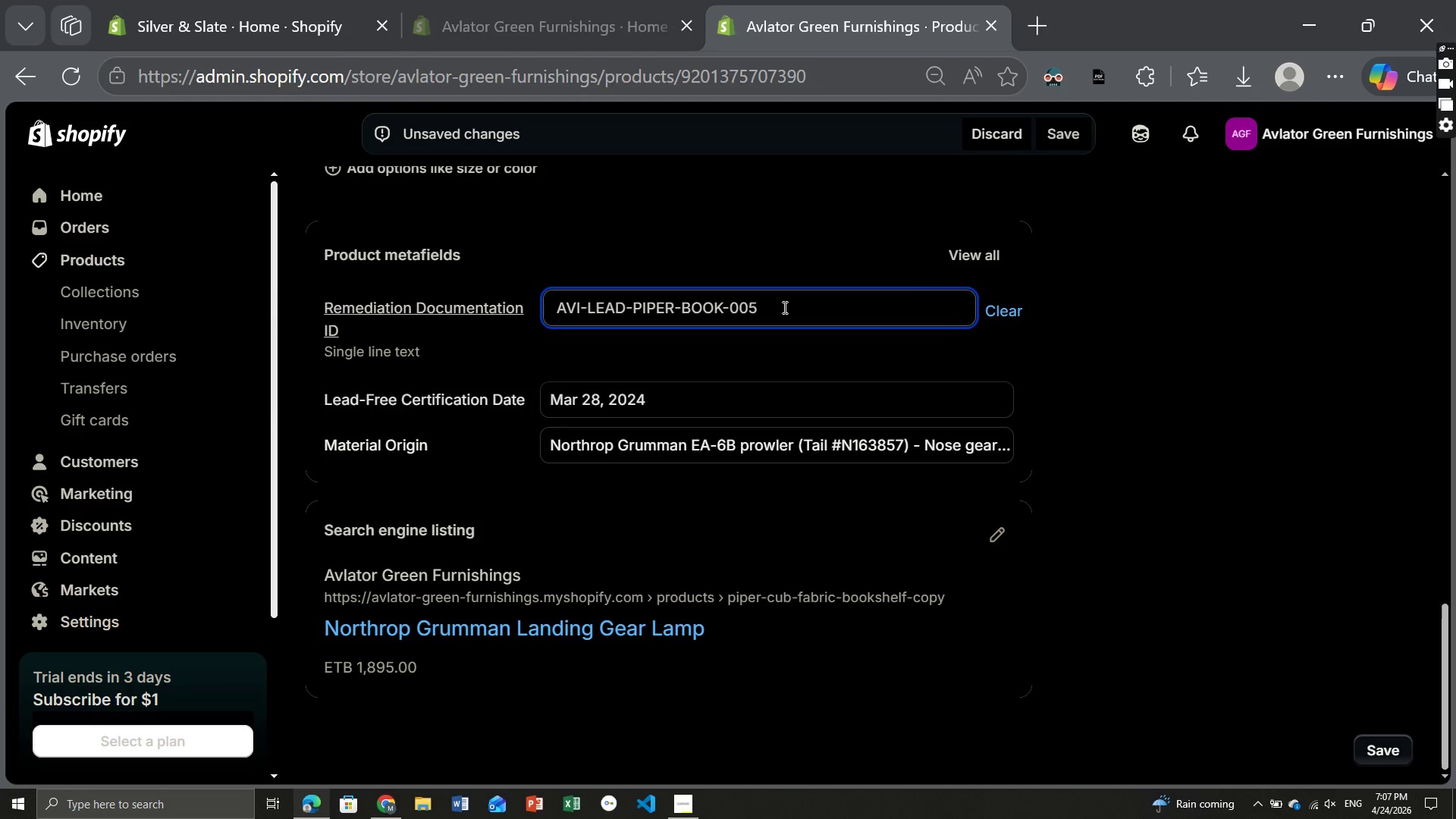 
wait(6.74)
 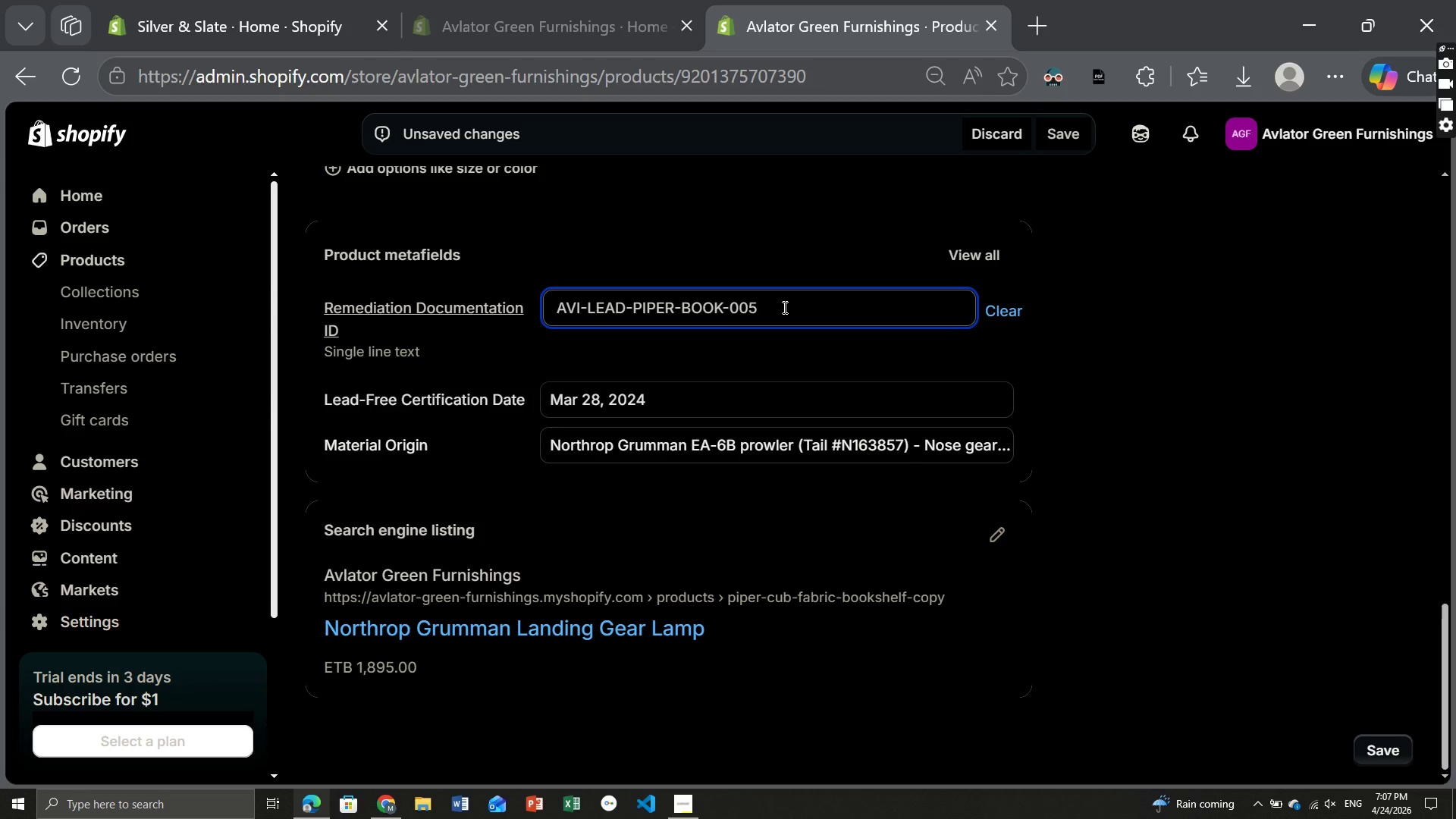 
key(Backspace)
 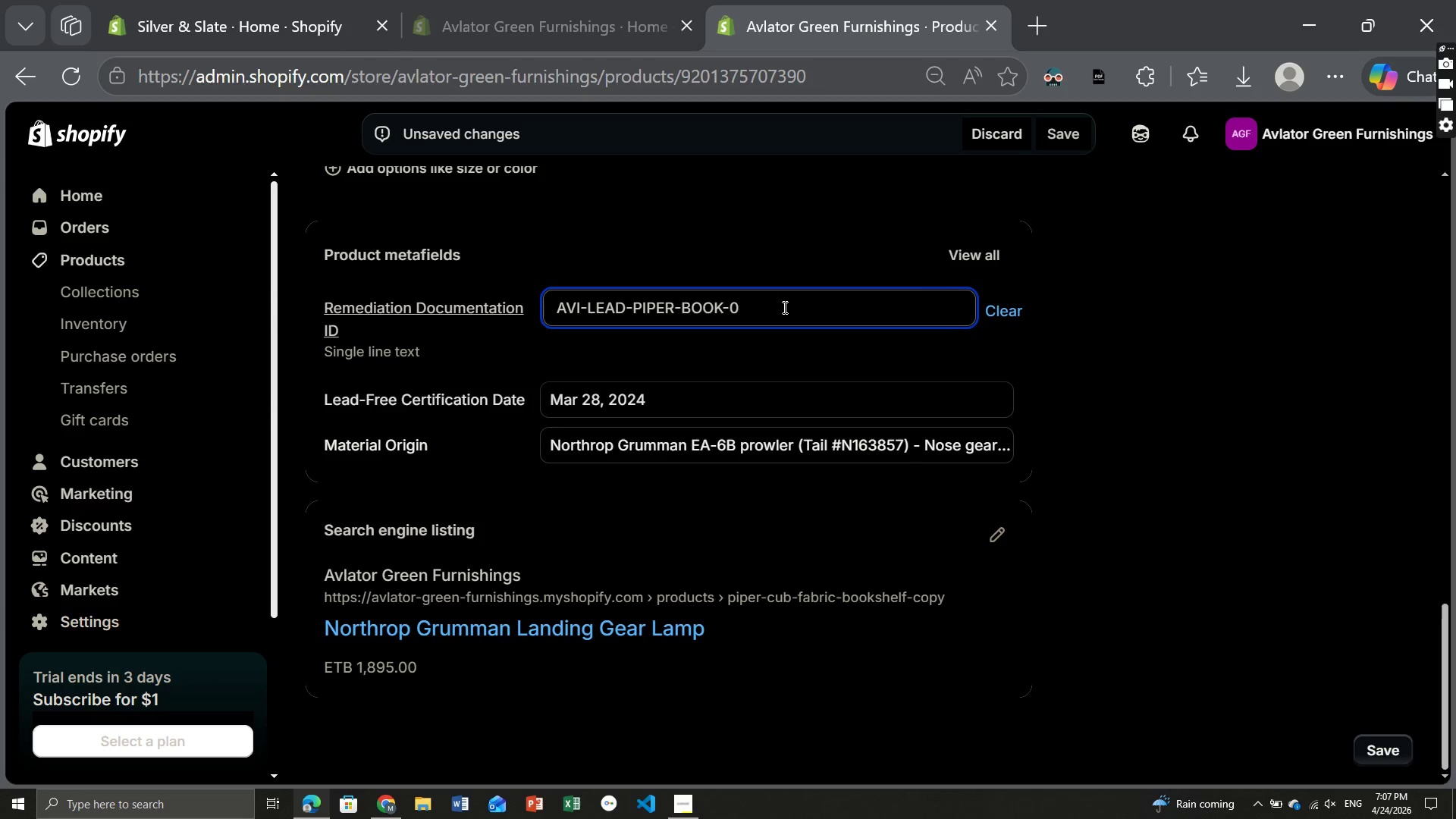 
key(Backspace)
 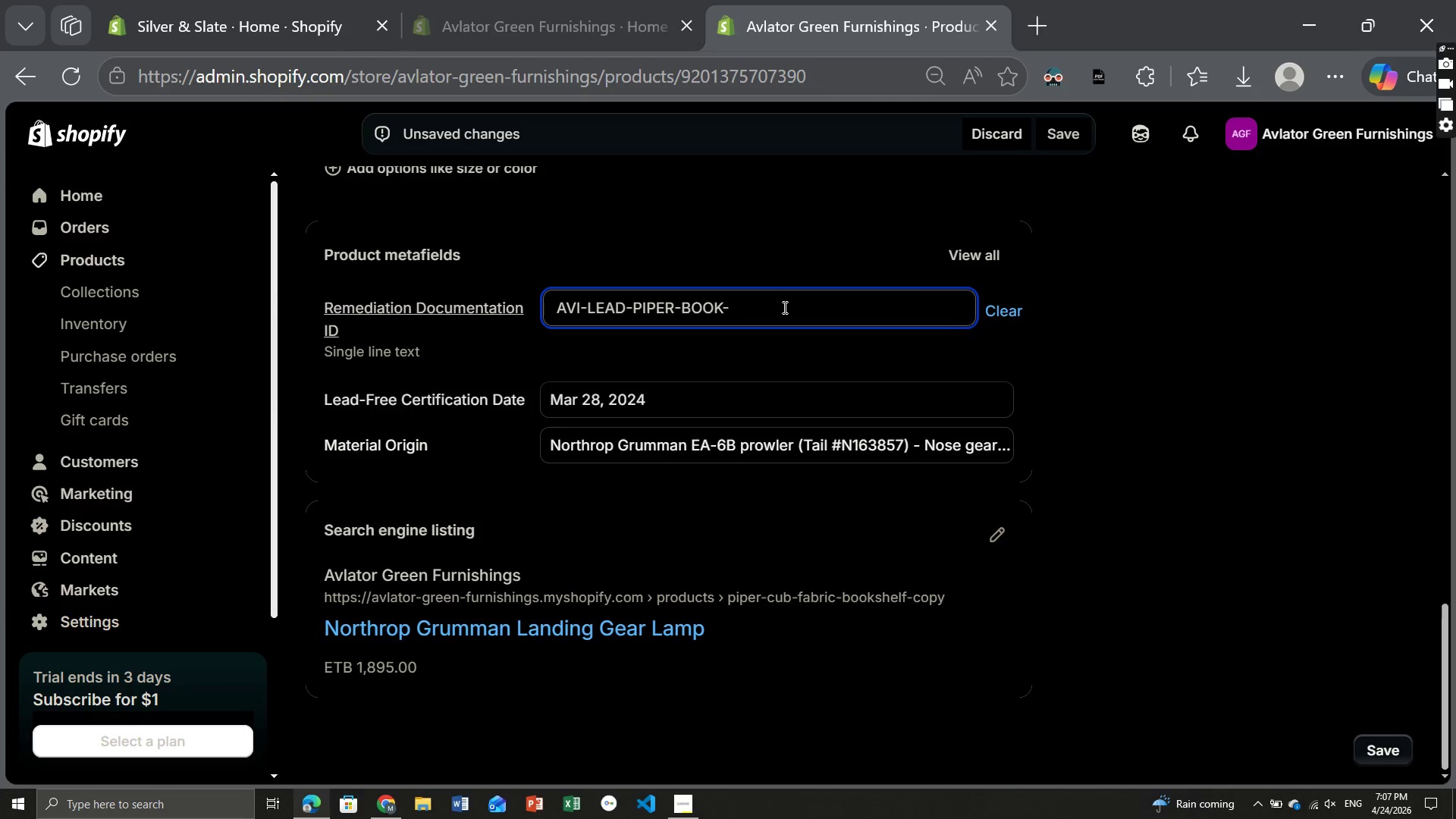 
key(Backspace)
 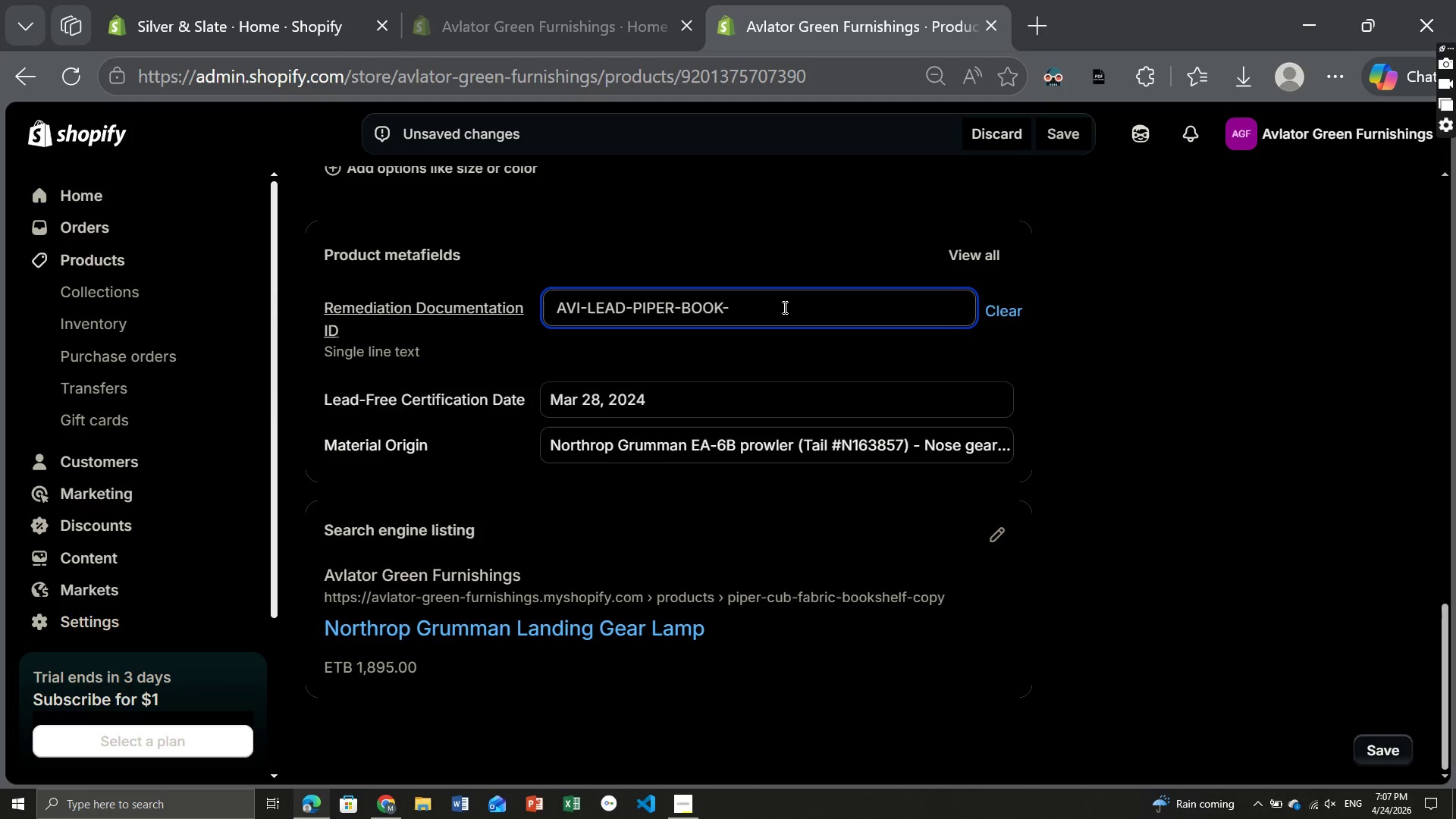 
wait(5.41)
 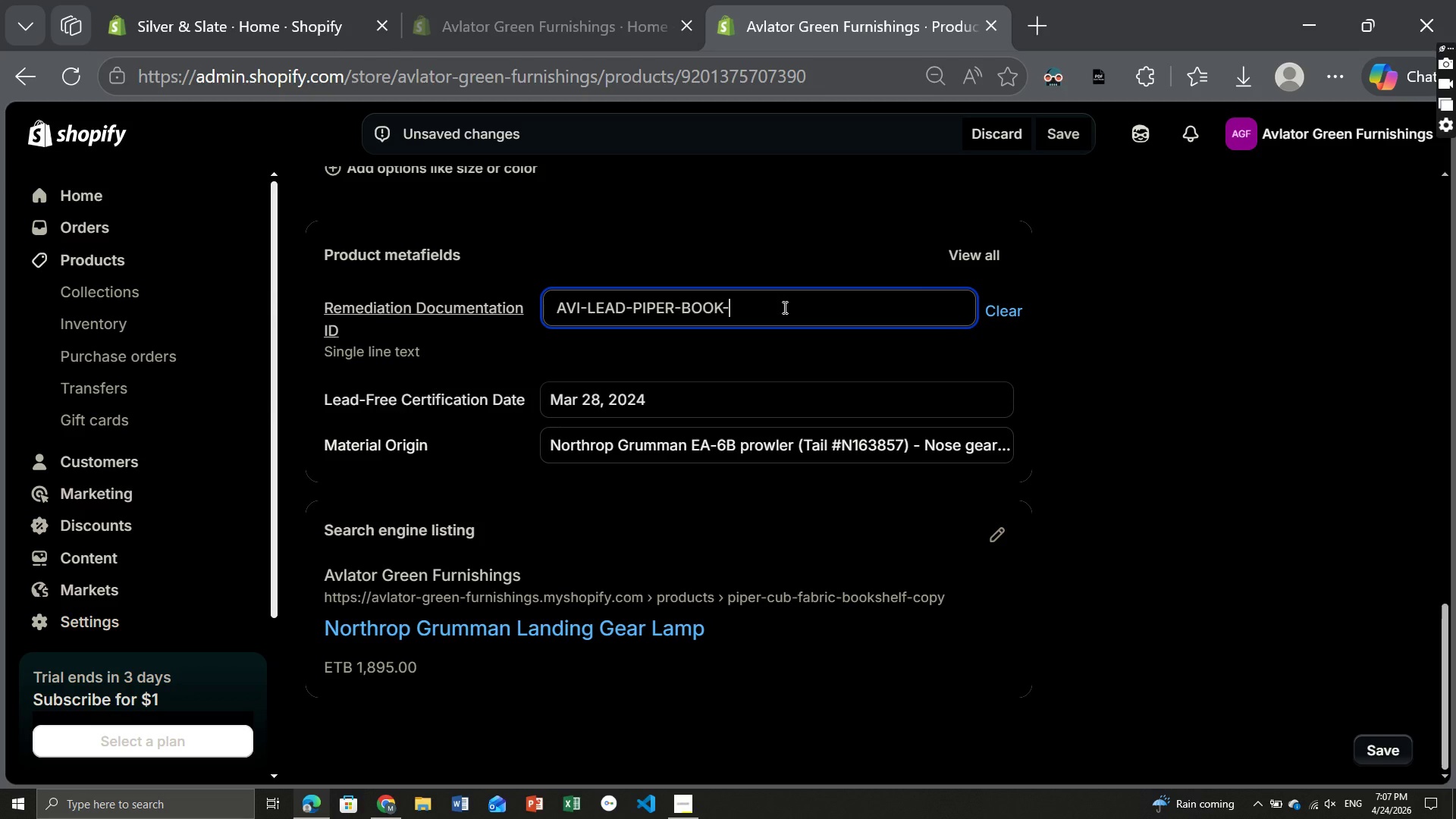 
type(08)
 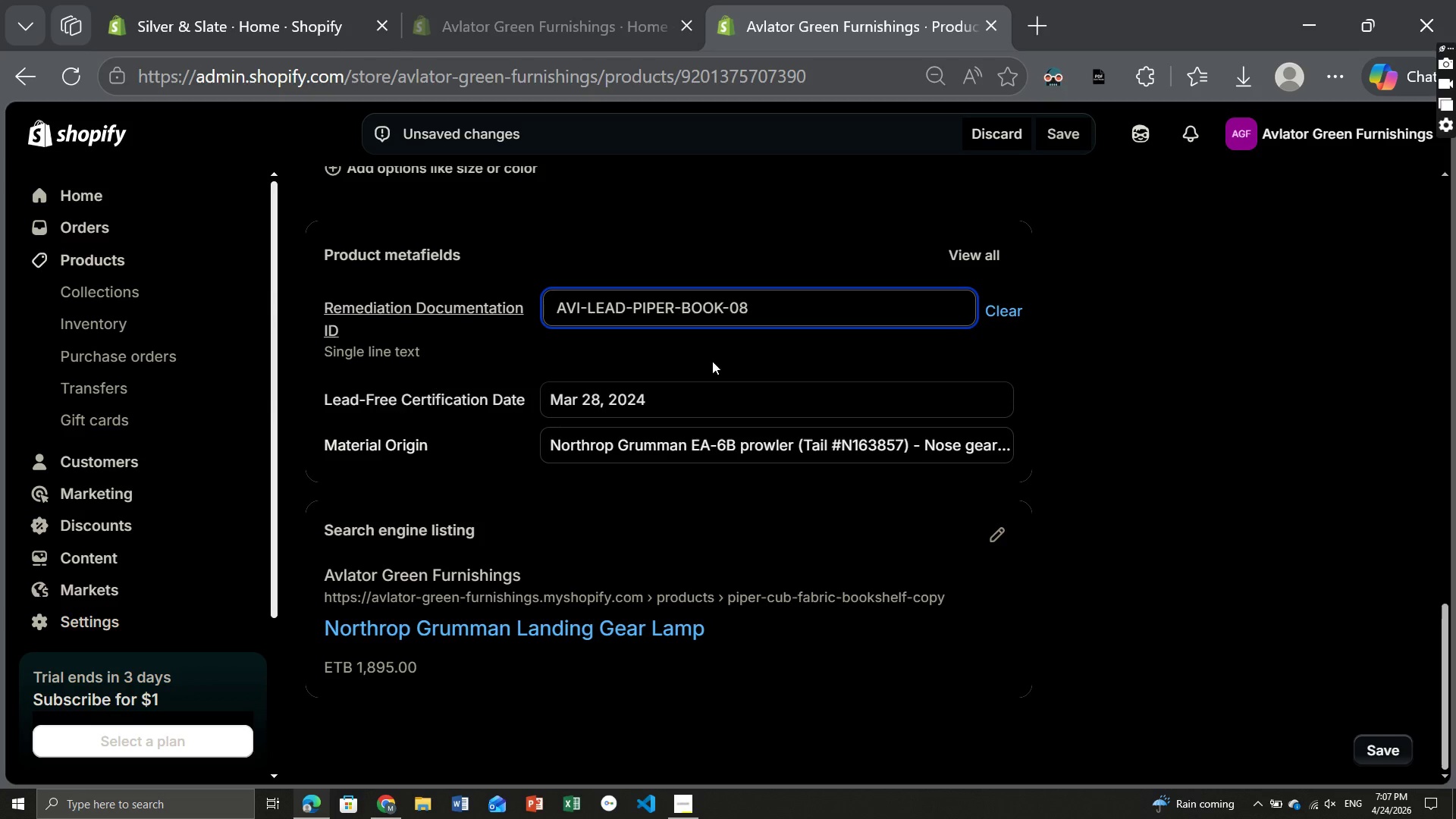 
left_click([694, 366])
 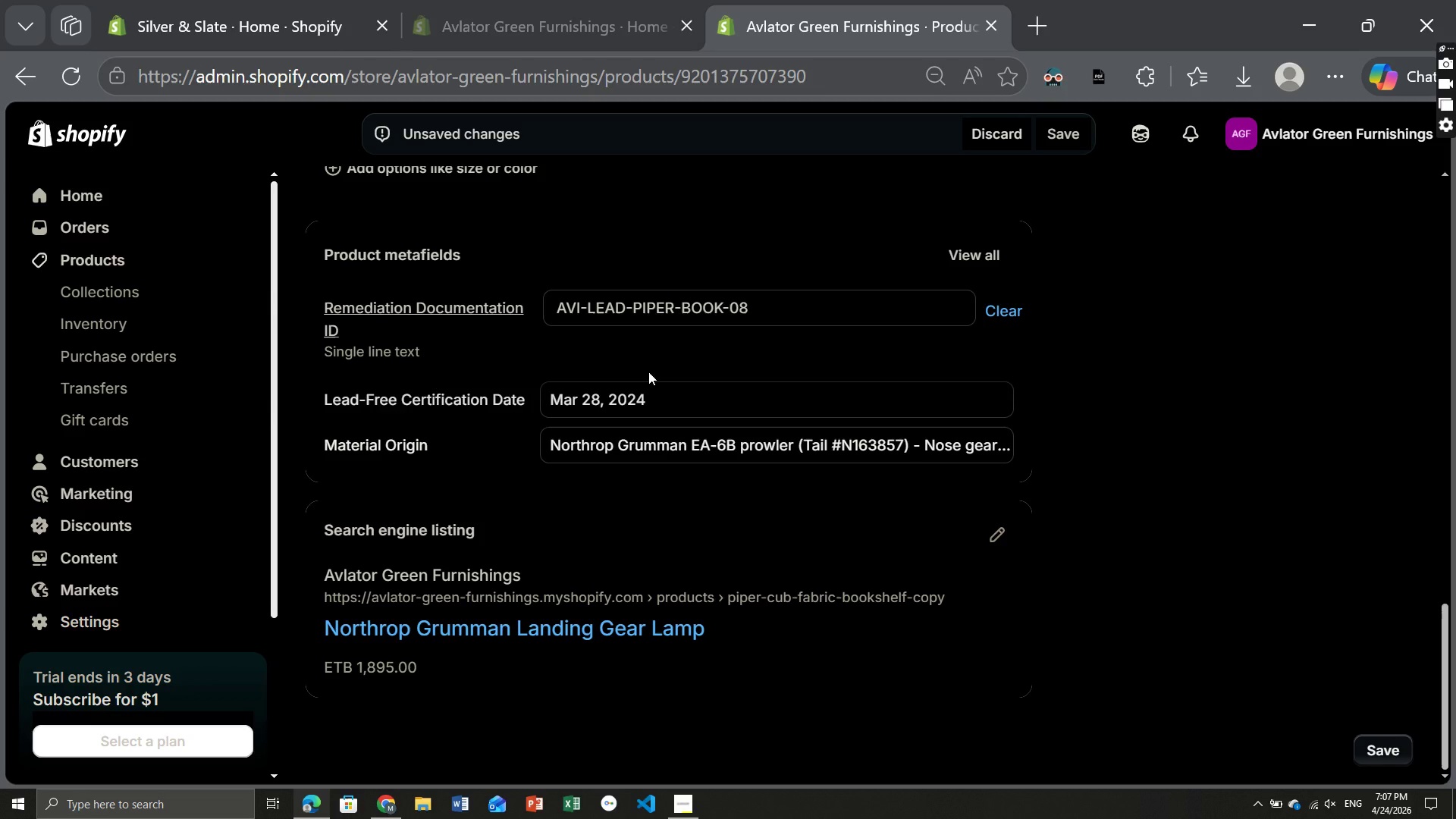 
wait(10.36)
 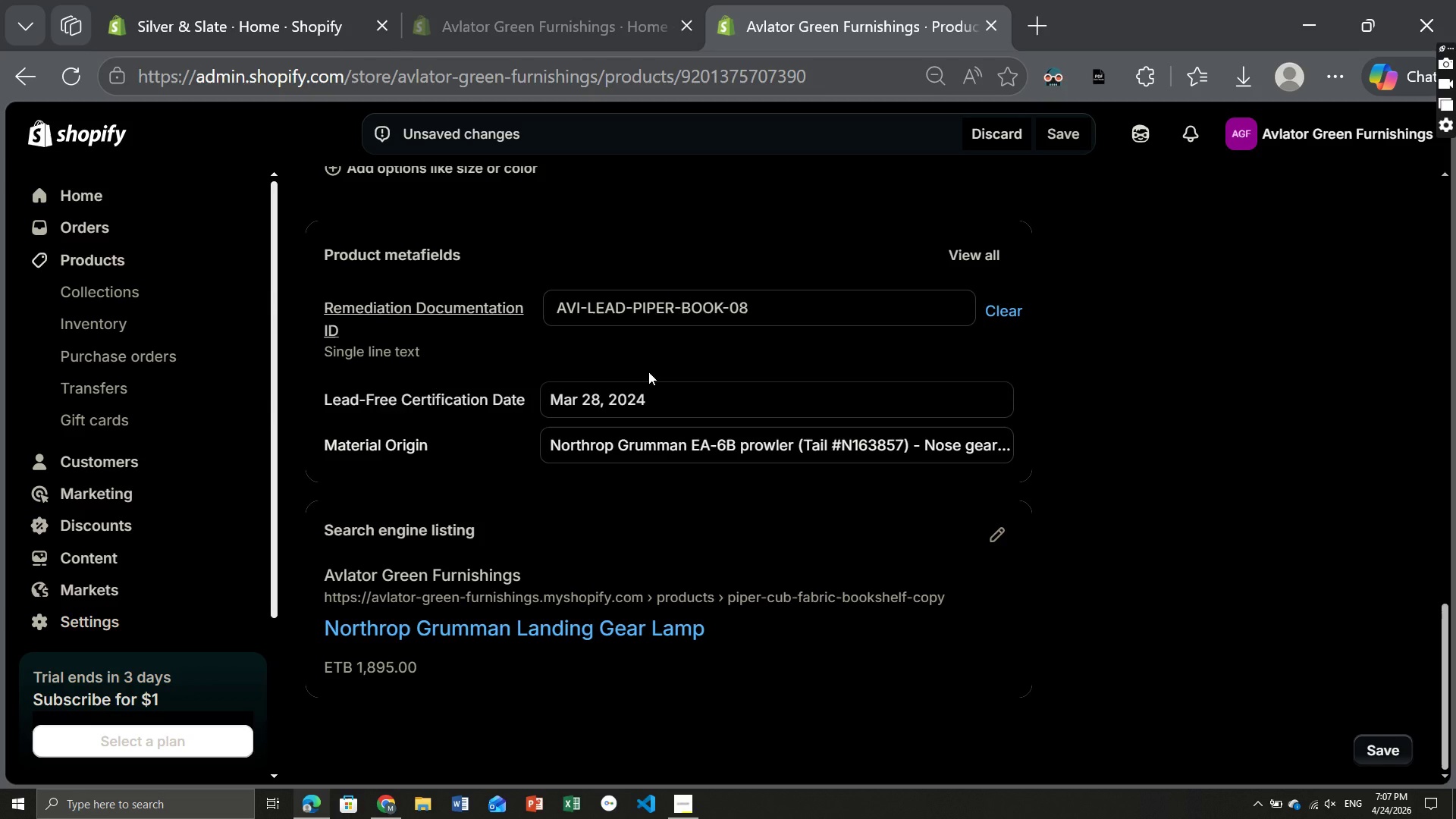 
left_click([610, 356])
 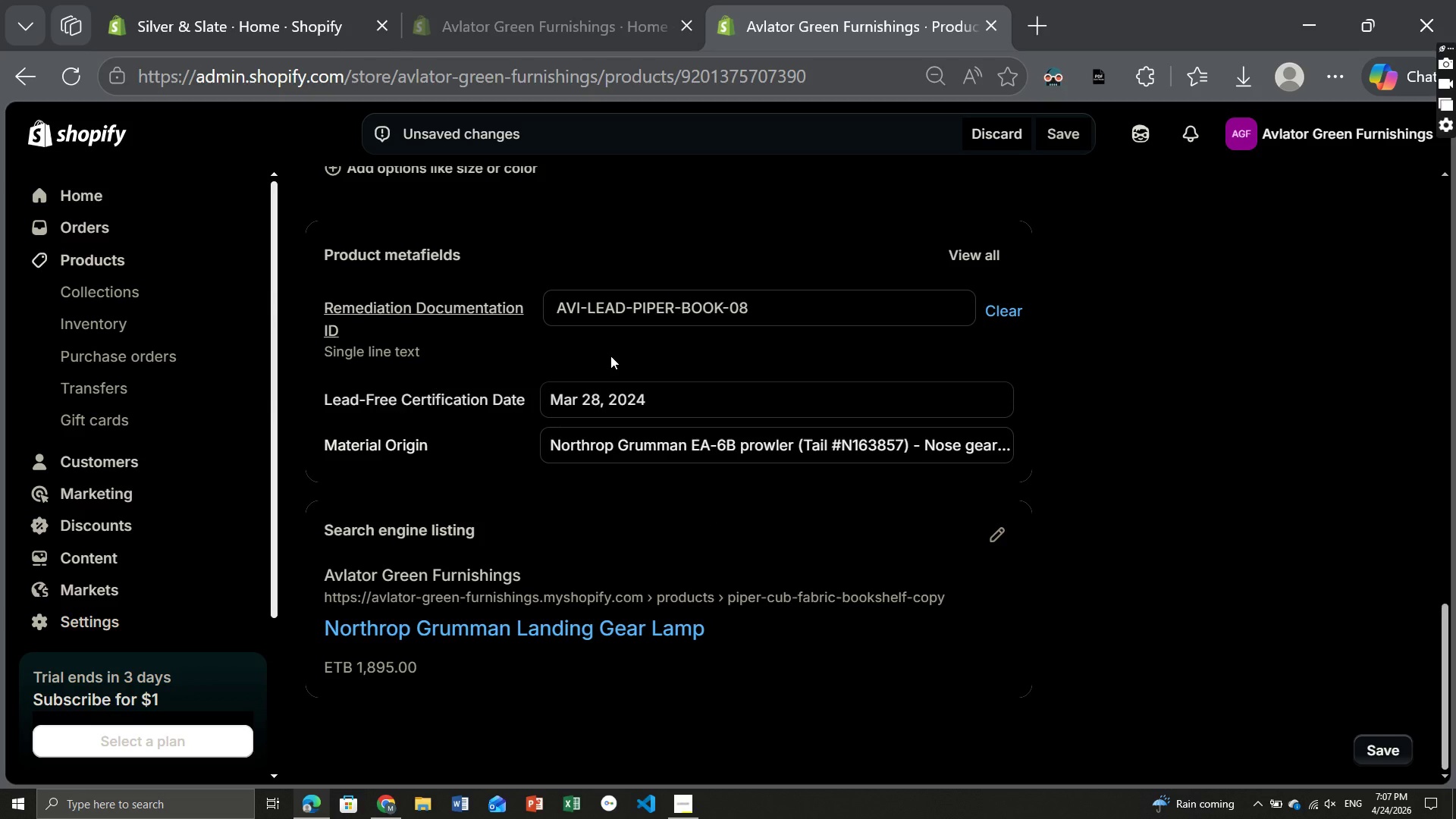 
wait(8.92)
 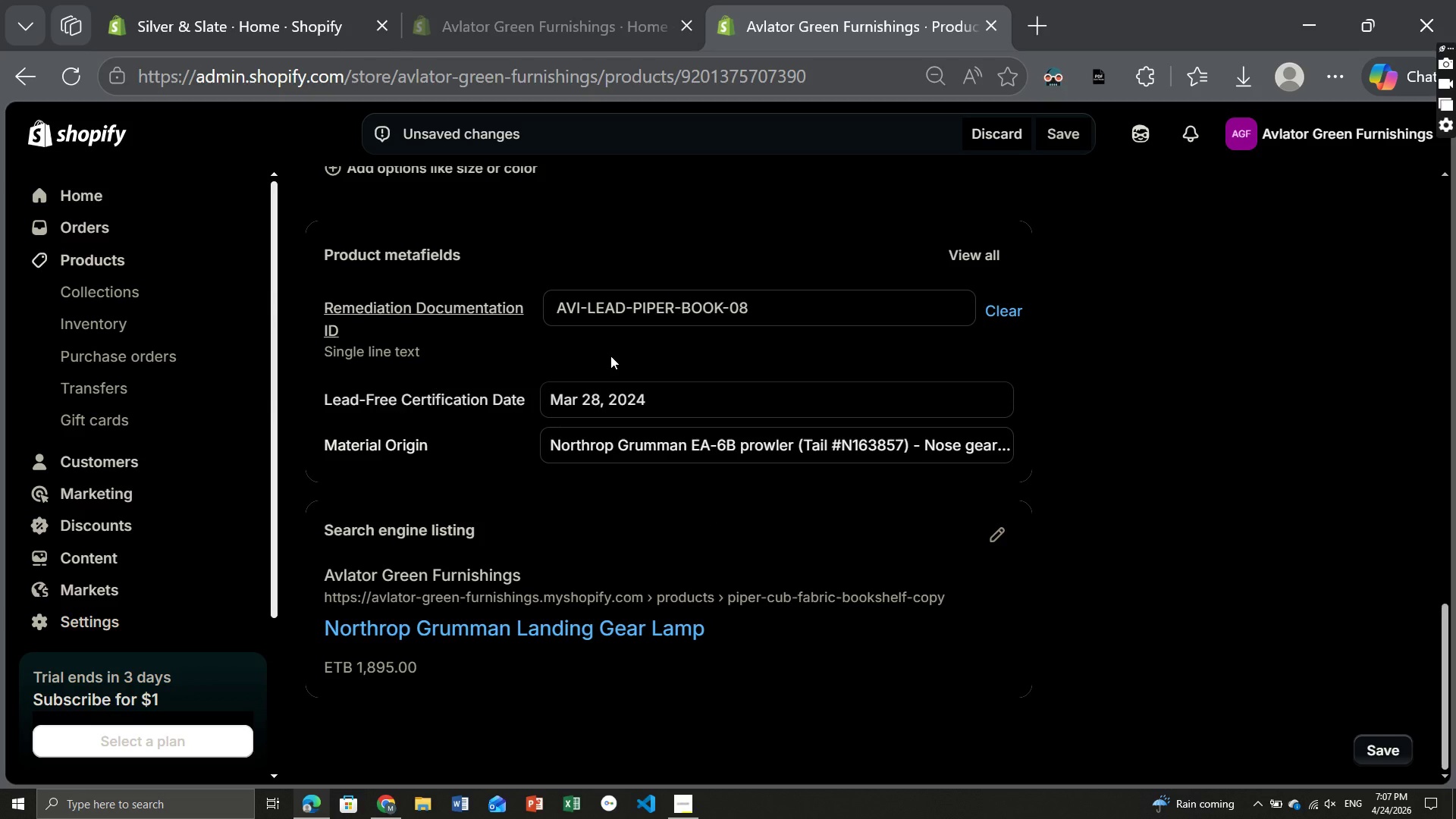 
left_click([959, 253])
 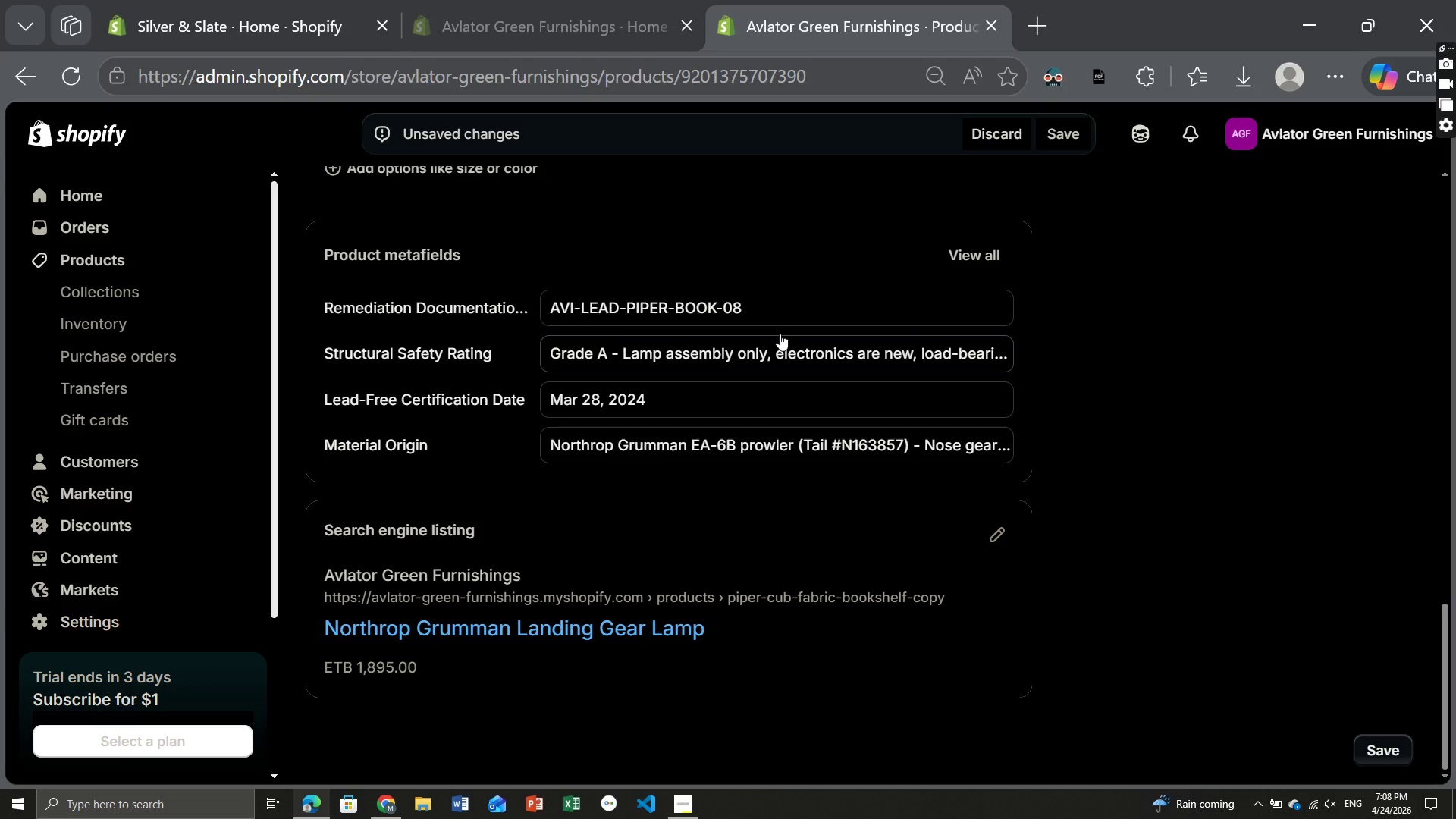 